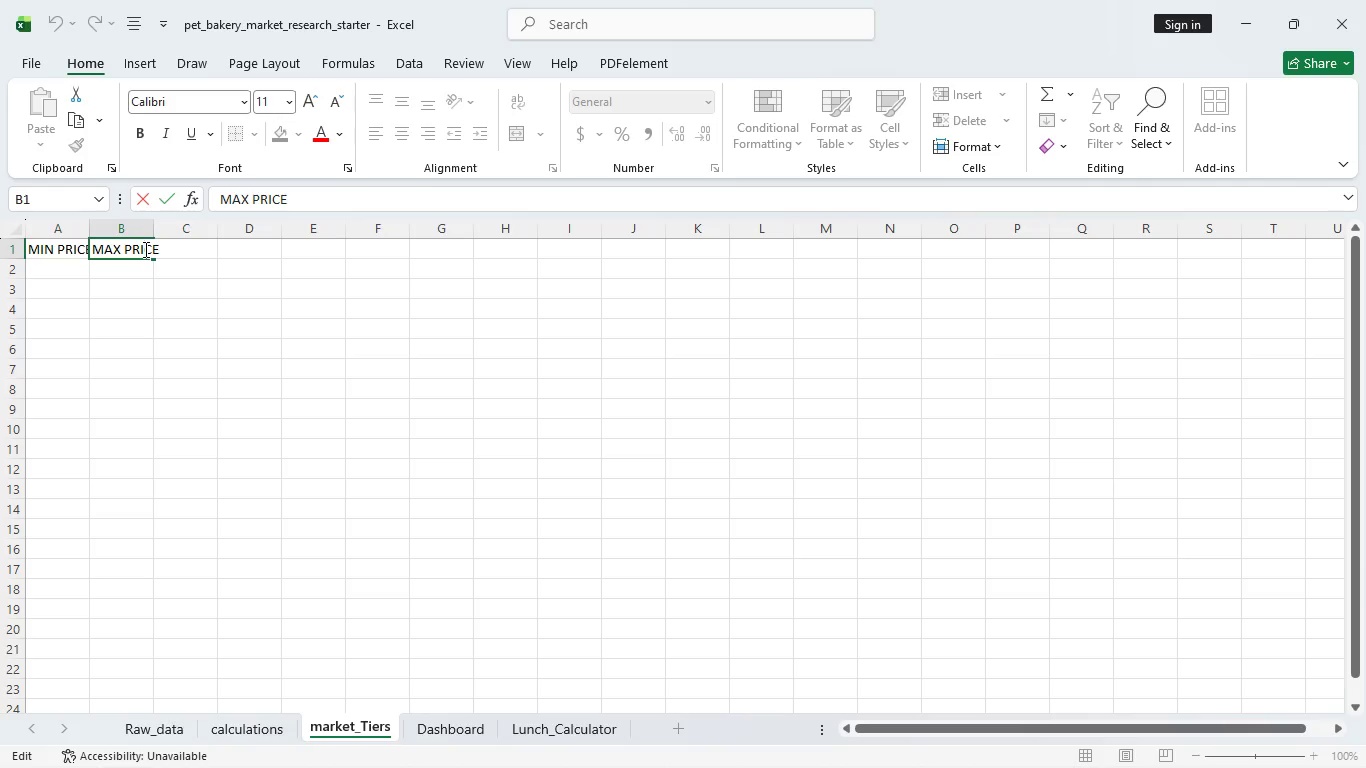 
key(ArrowRight)
 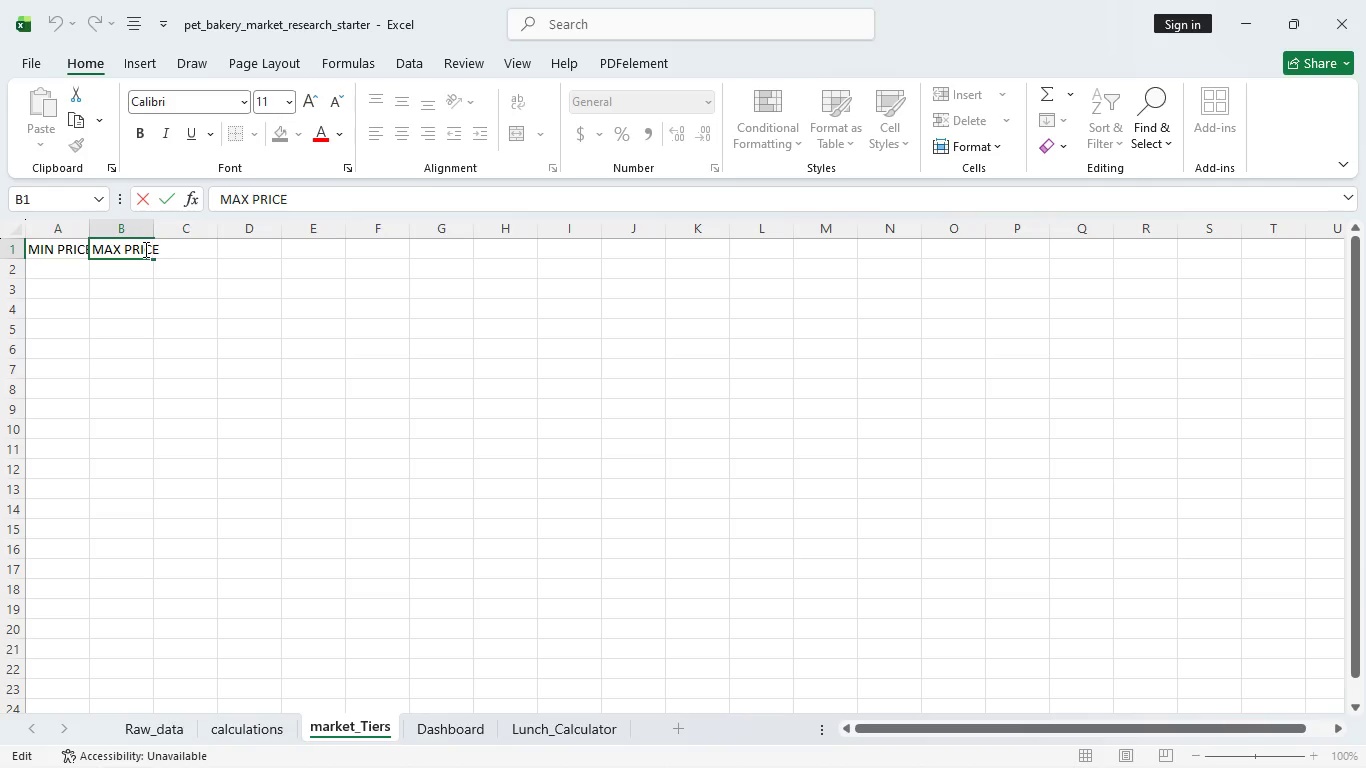 
key(ArrowRight)
 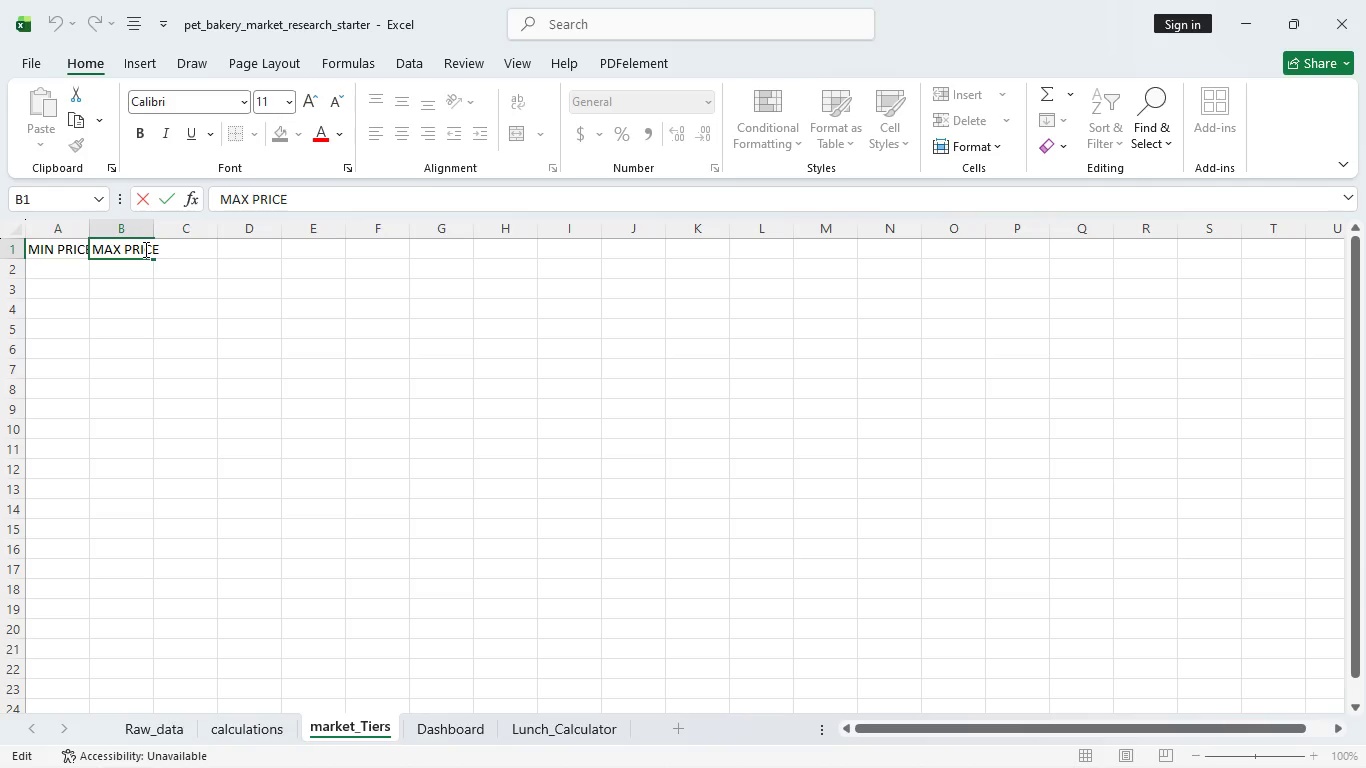 
key(ArrowRight)
 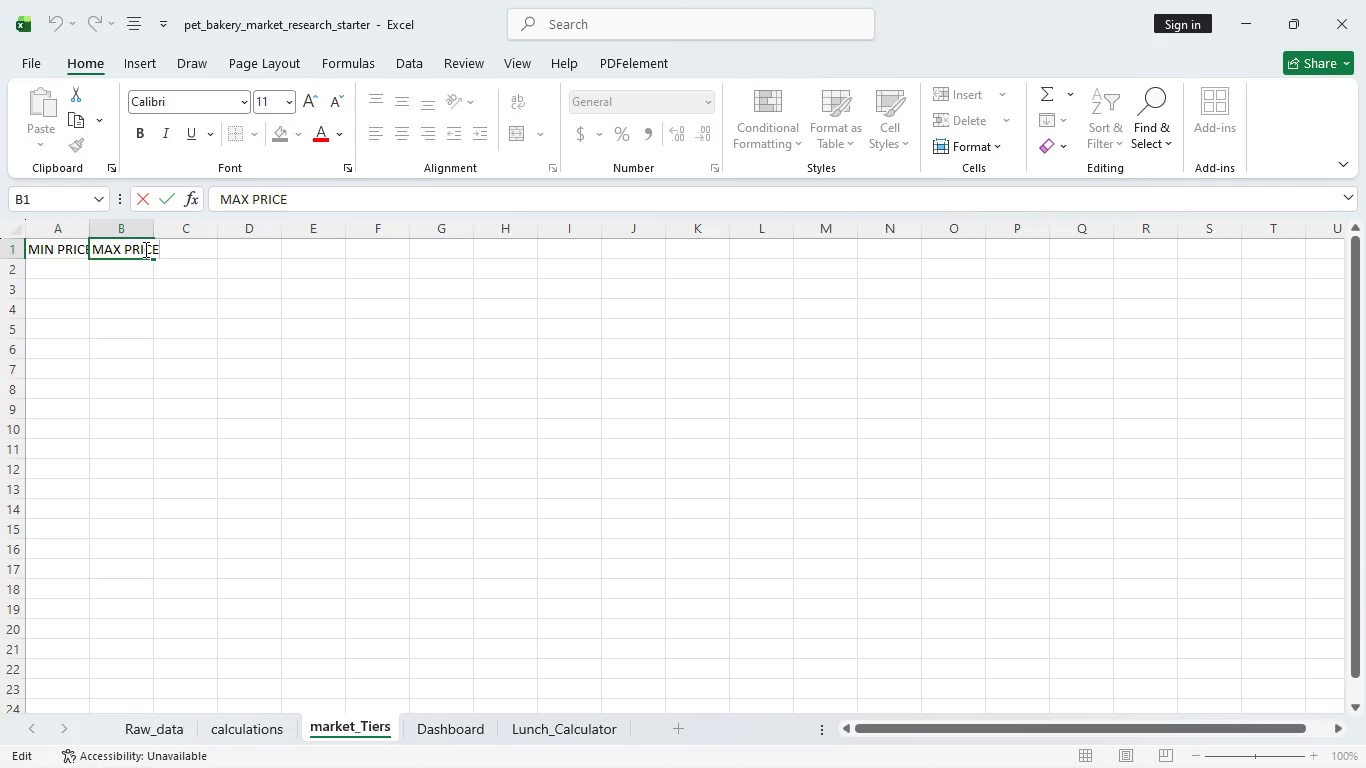 
key(ArrowRight)
 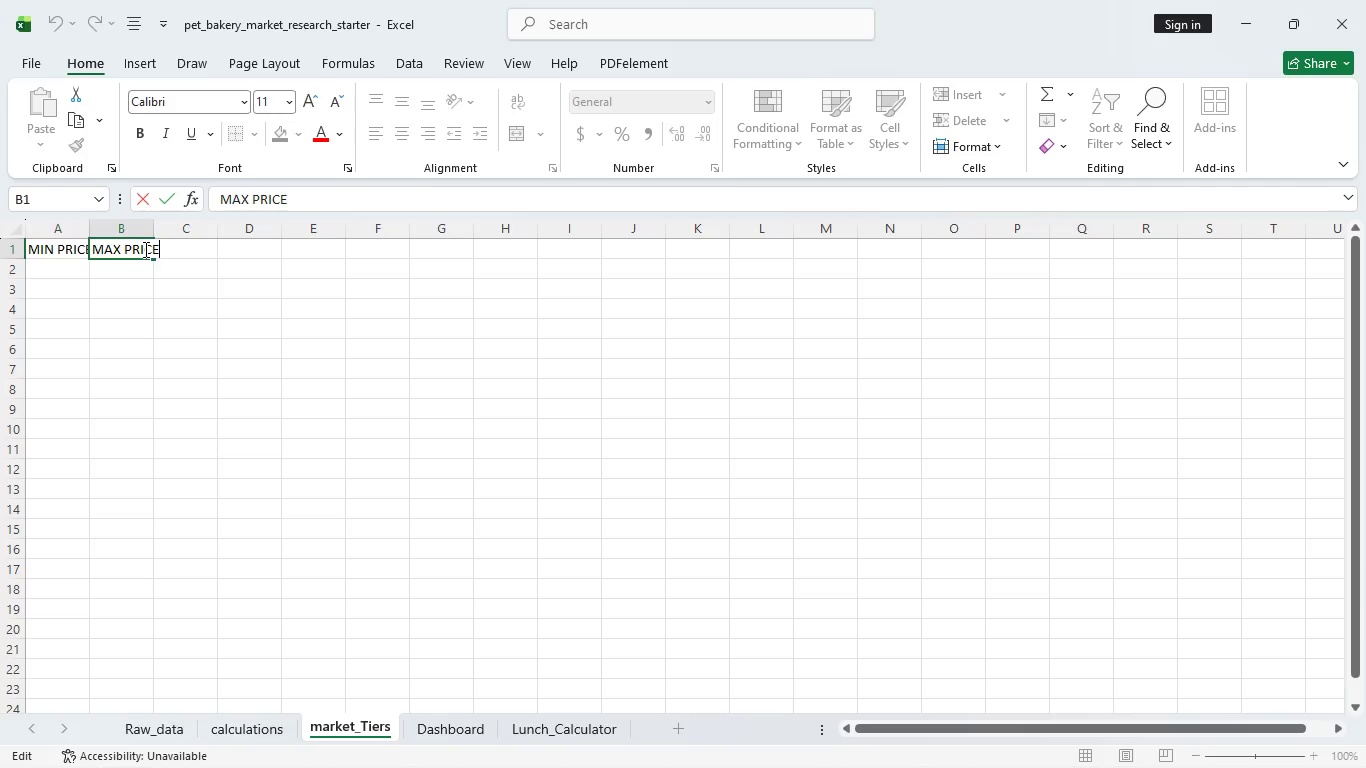 
key(ArrowRight)
 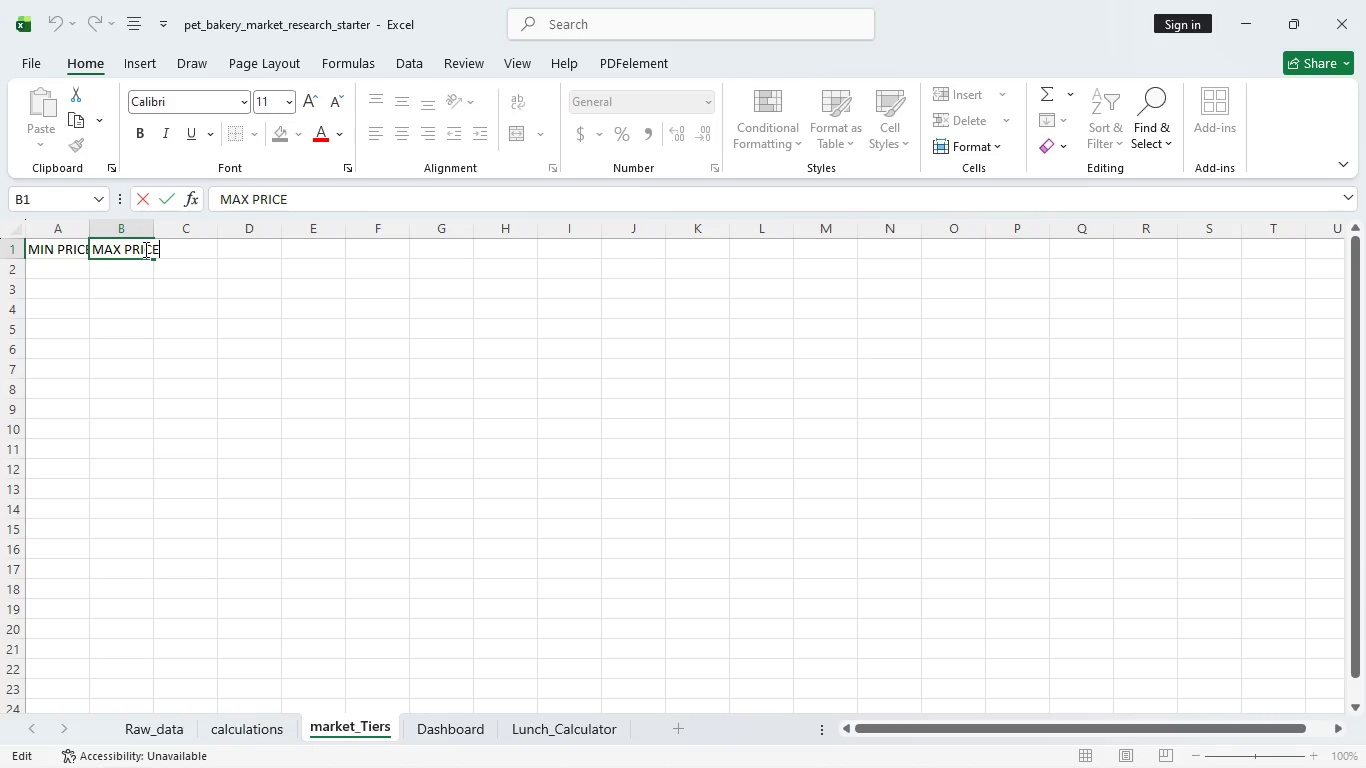 
key(ArrowRight)
 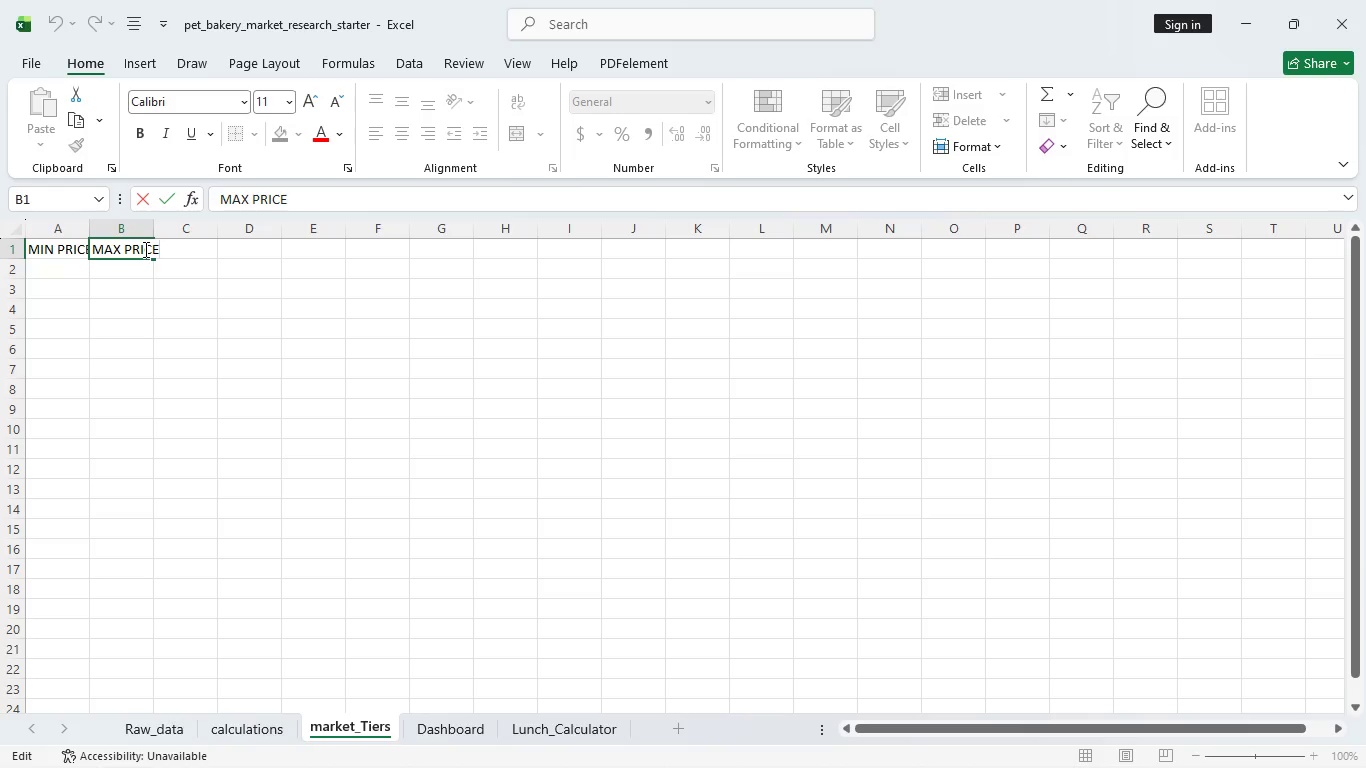 
key(ArrowRight)
 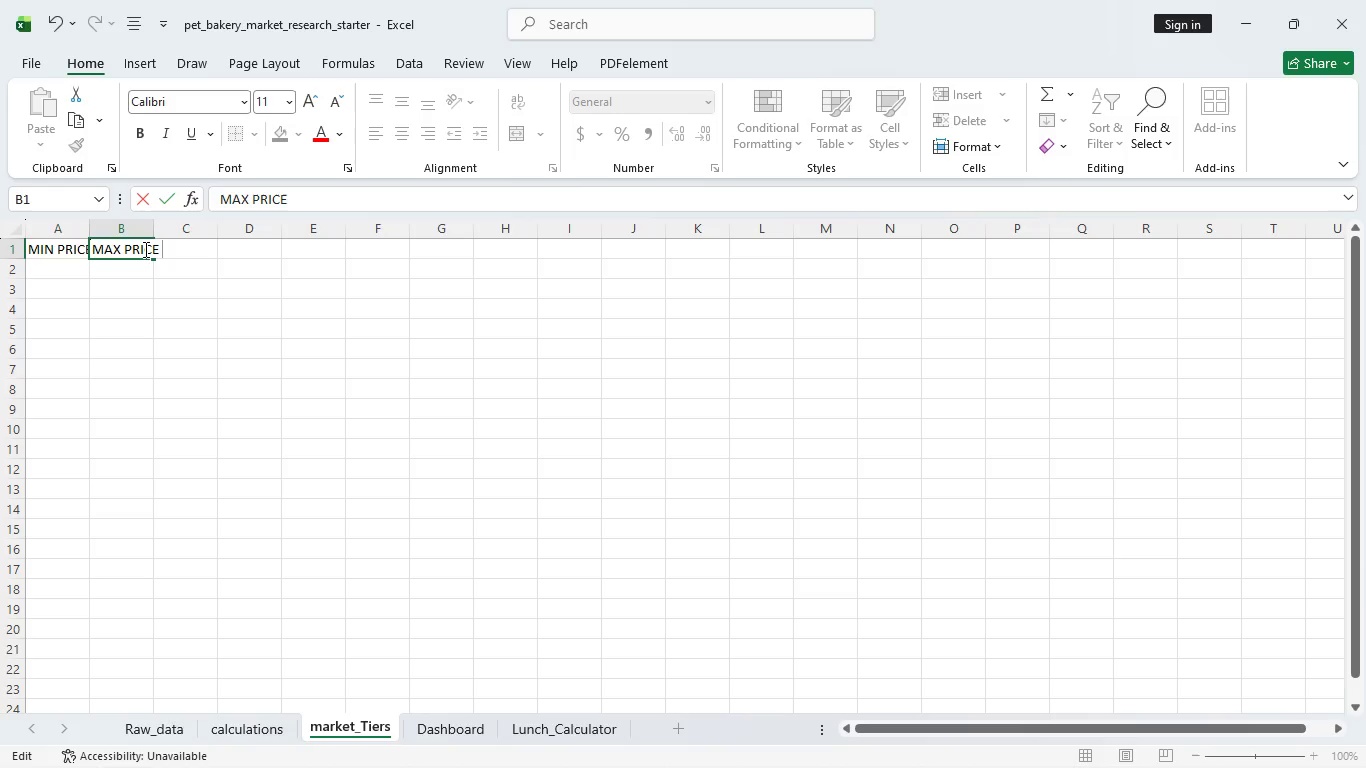 
type( TIER)
key(Tab)
 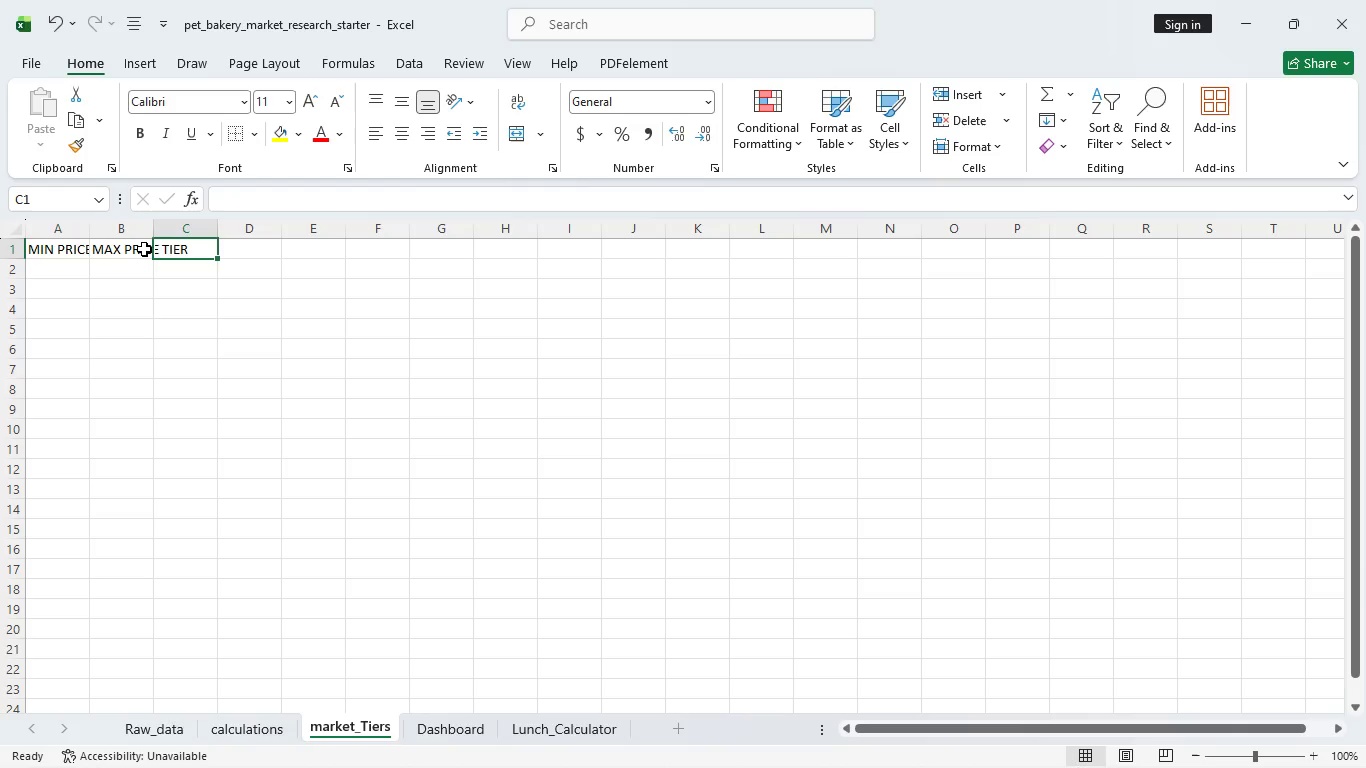 
wait(27.86)
 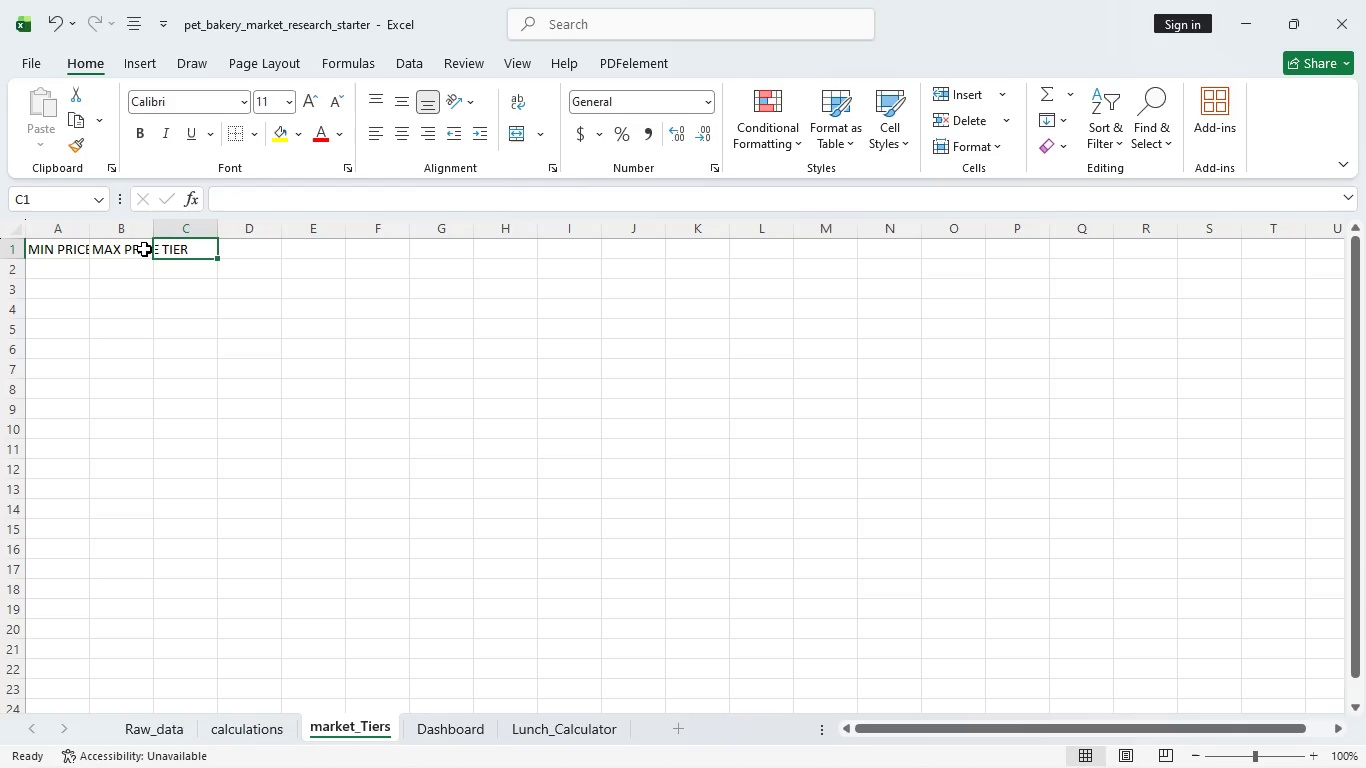 
type(VALUE)
 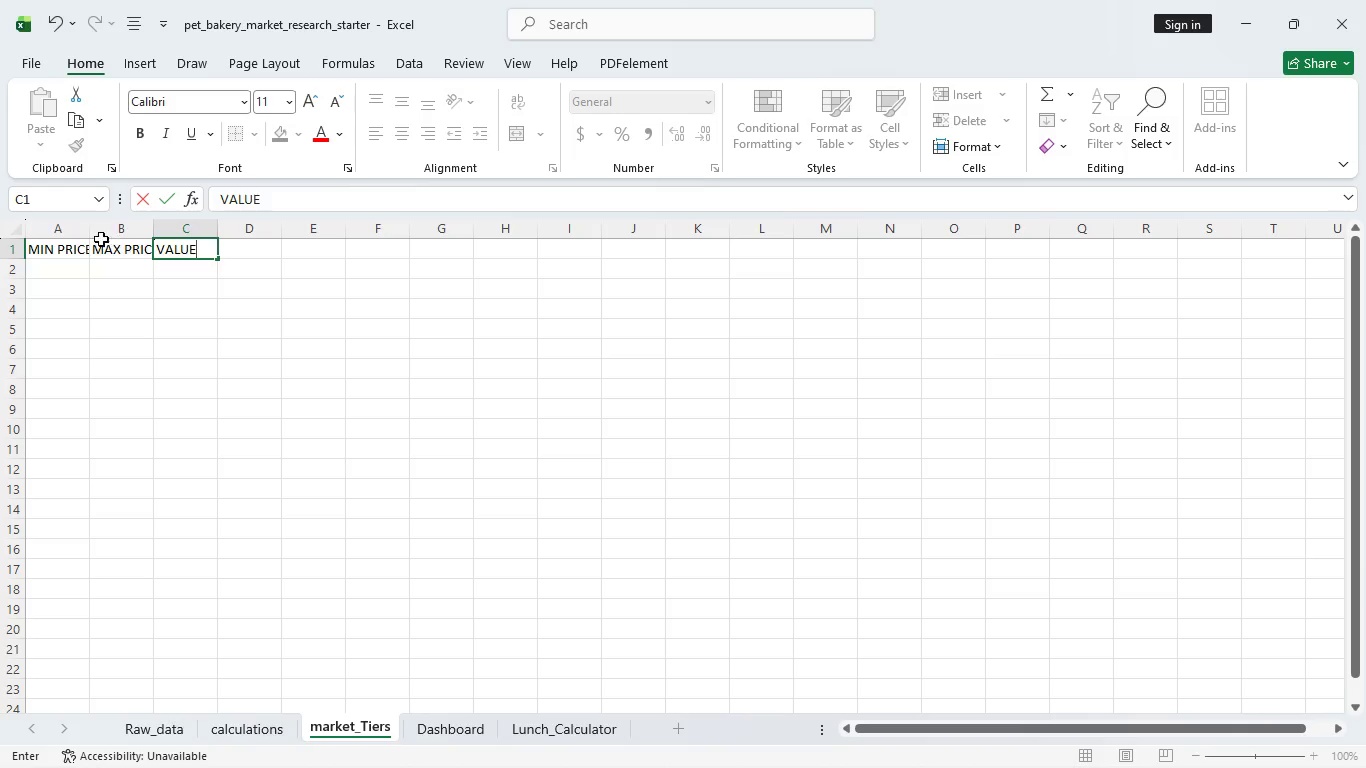 
wait(19.28)
 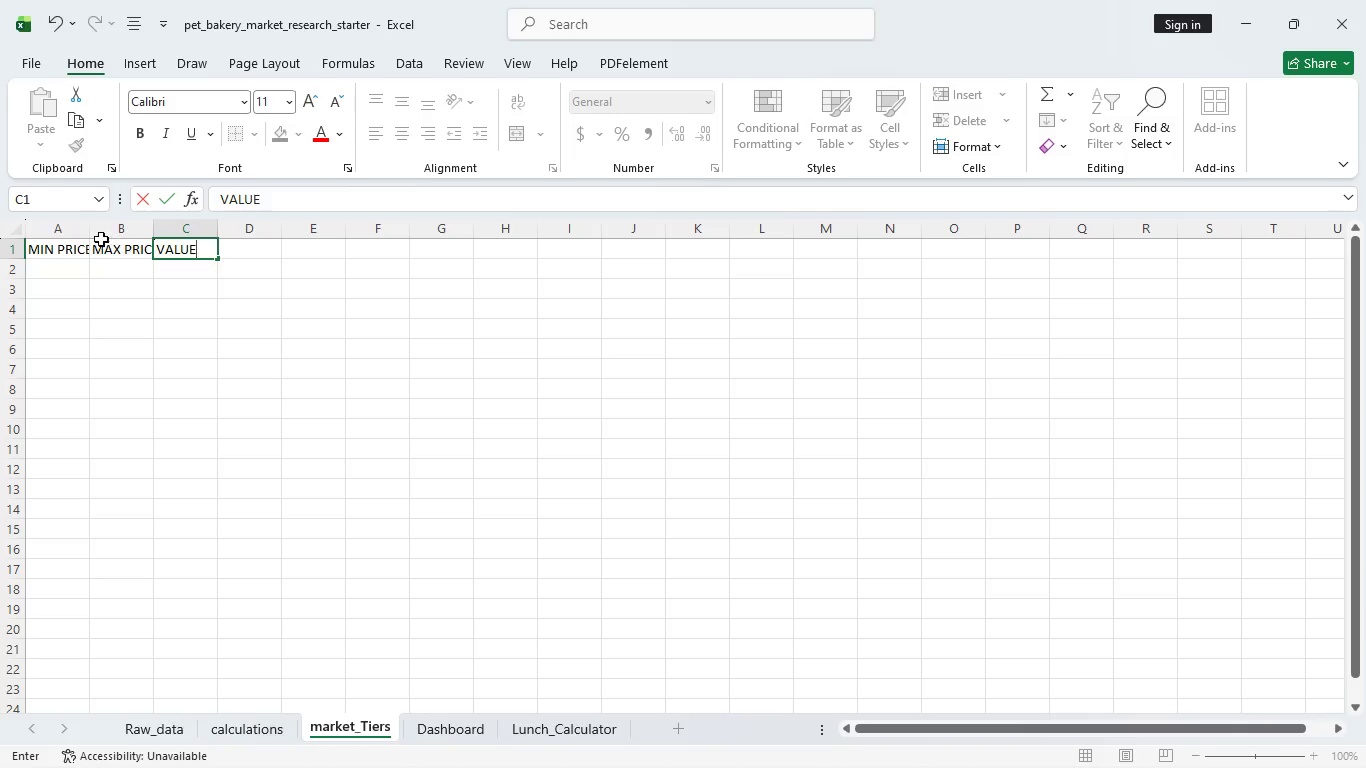 
left_click([92, 229])
 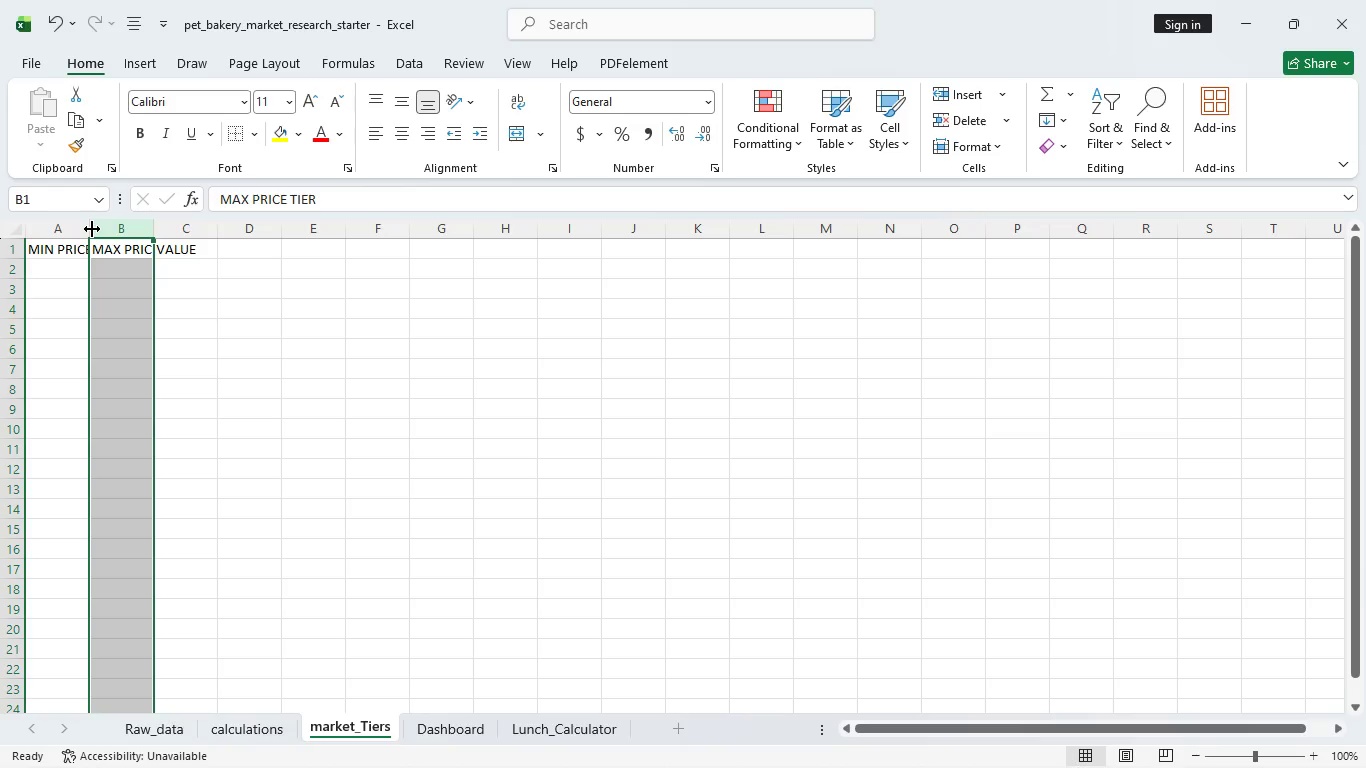 
left_click([92, 229])
 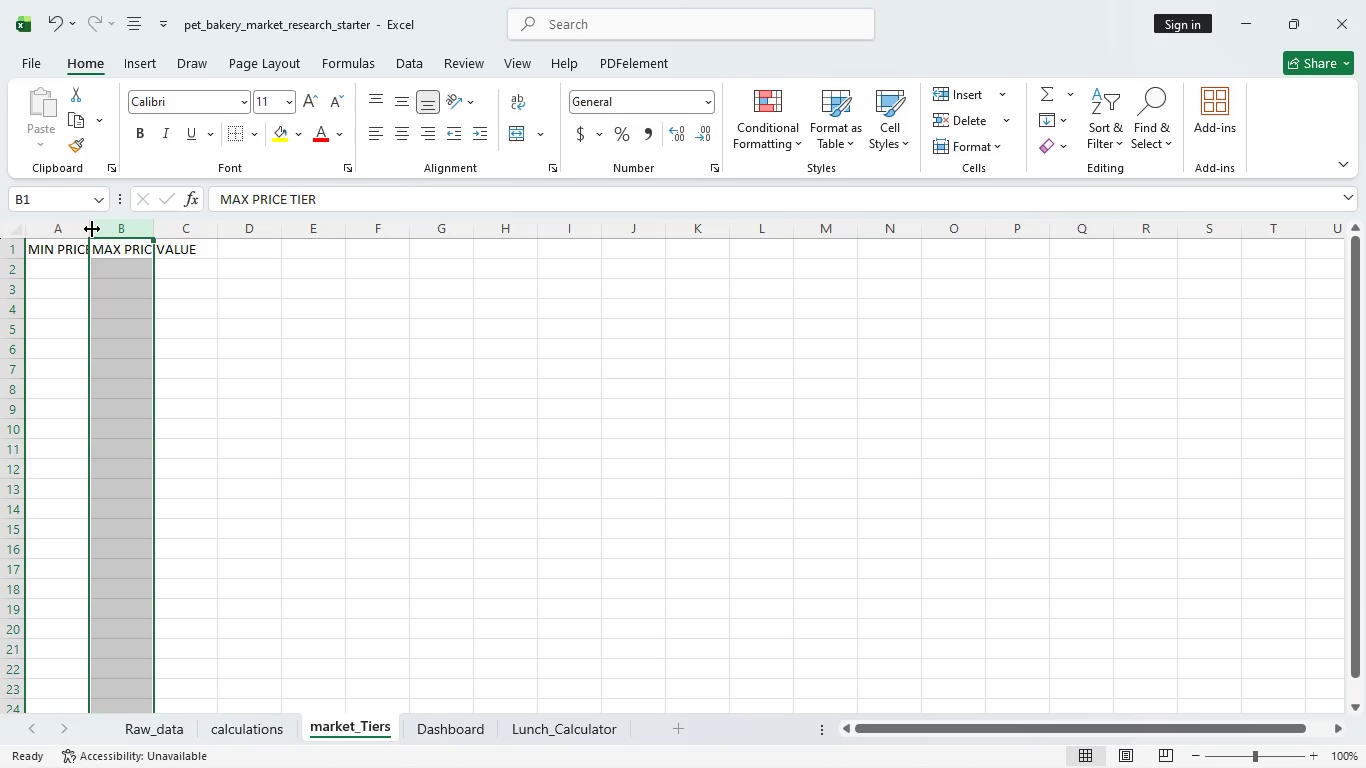 
left_click([92, 229])
 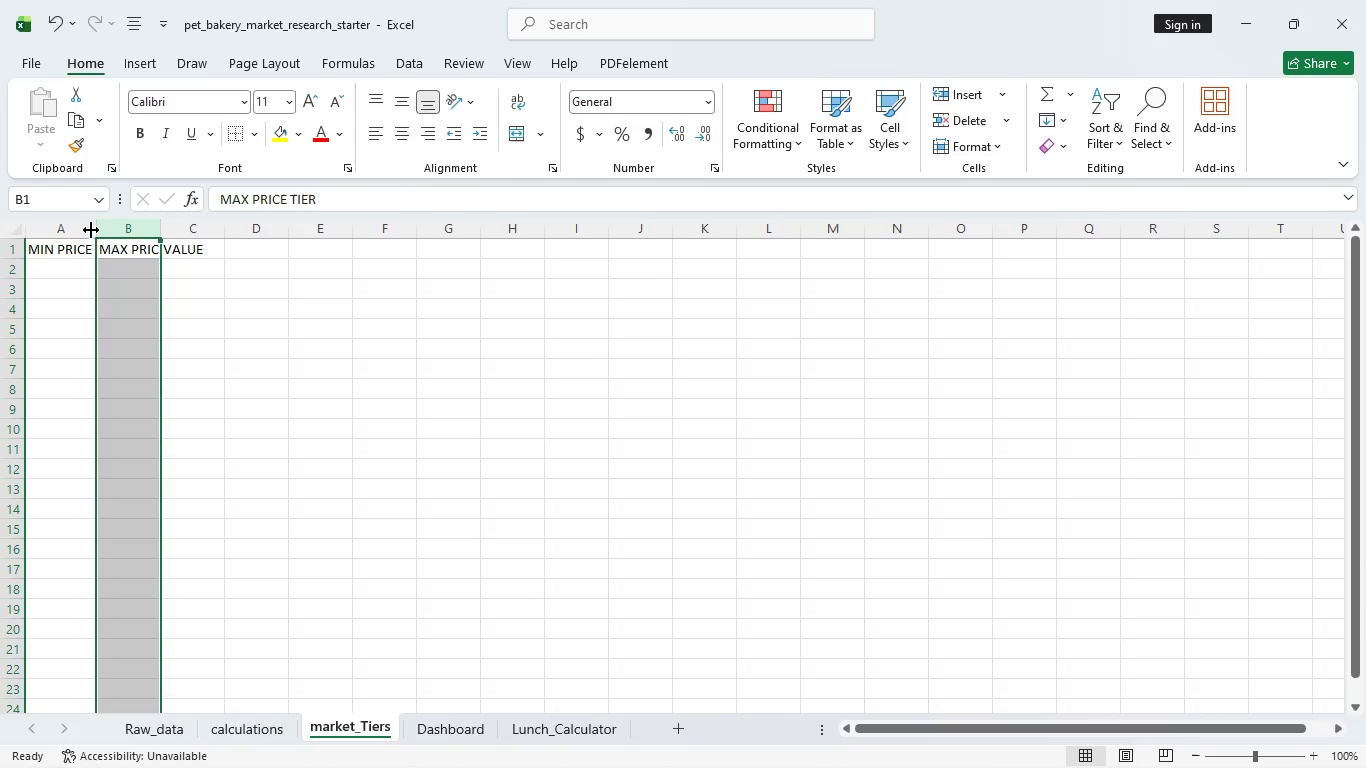 
double_click([91, 230])
 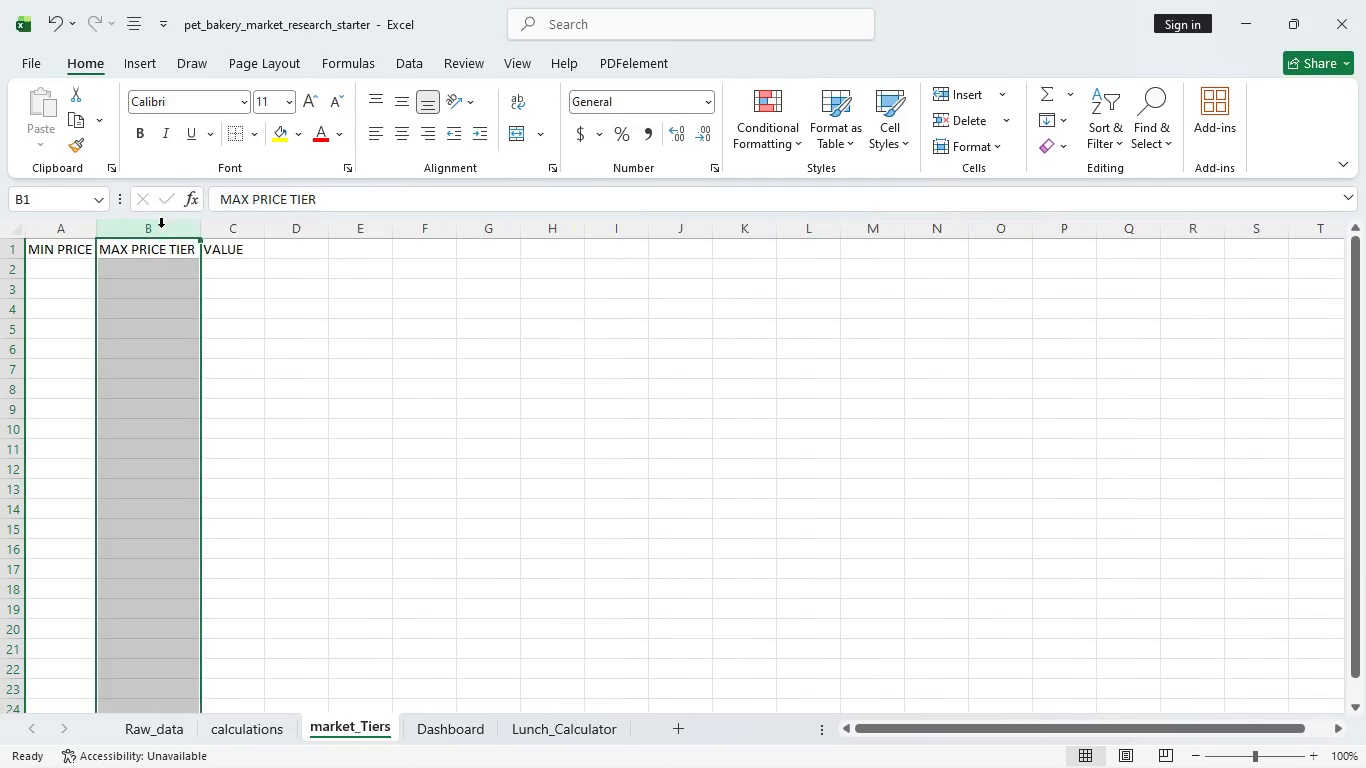 
double_click([161, 227])
 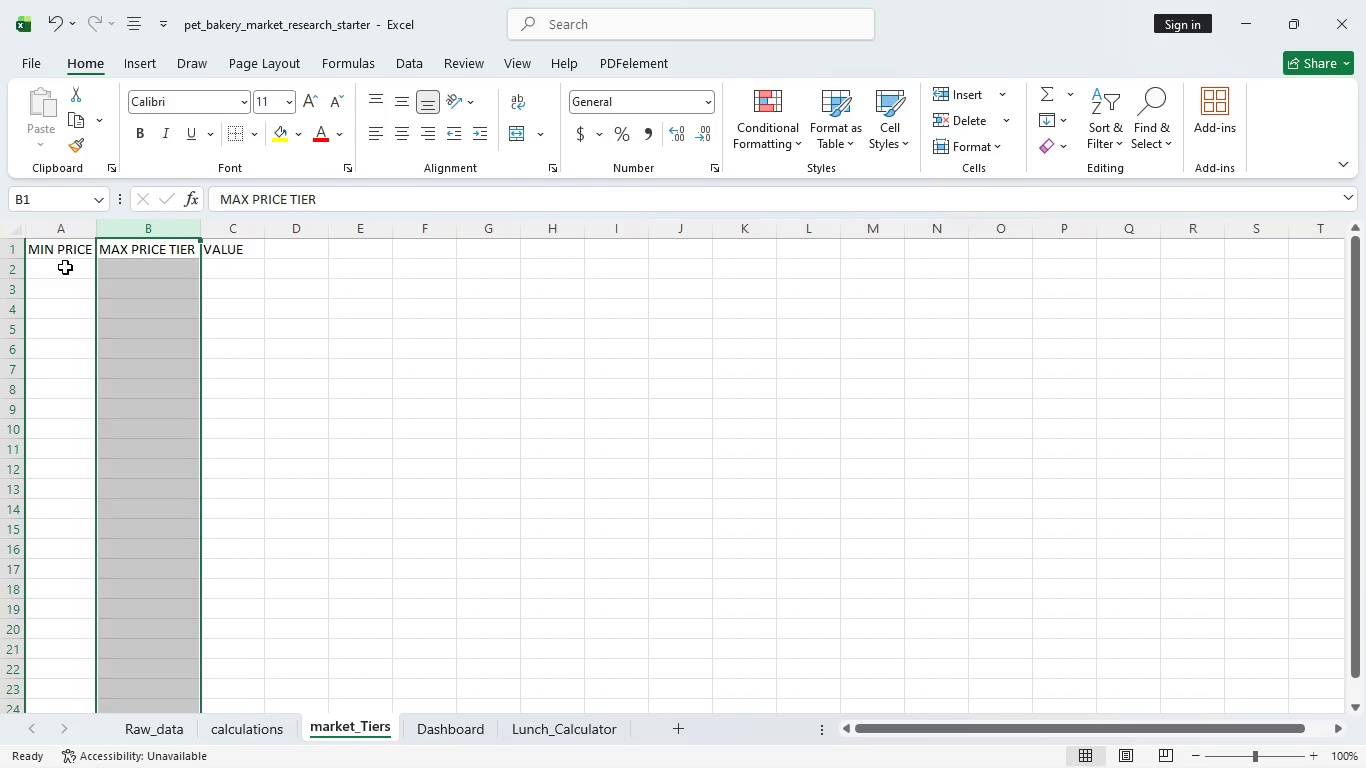 
left_click([65, 267])
 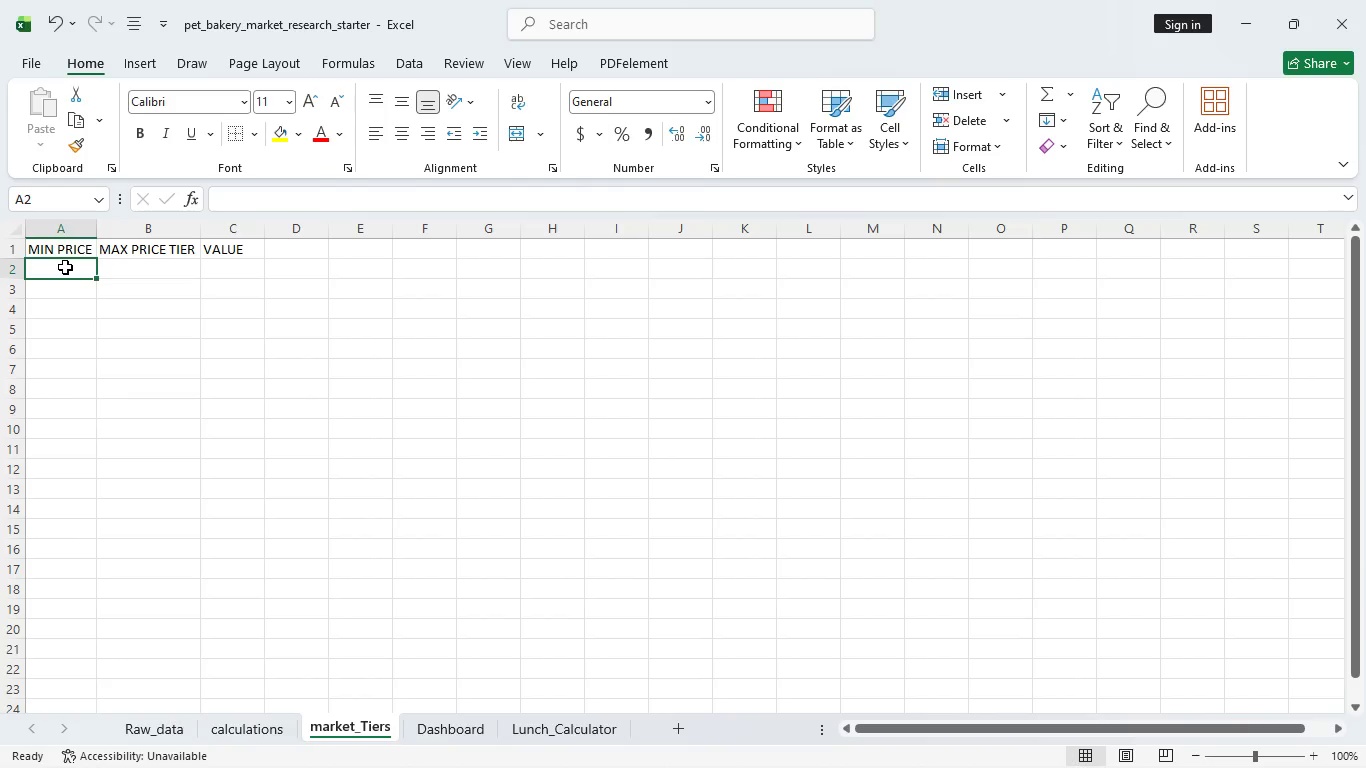 
key(0)
 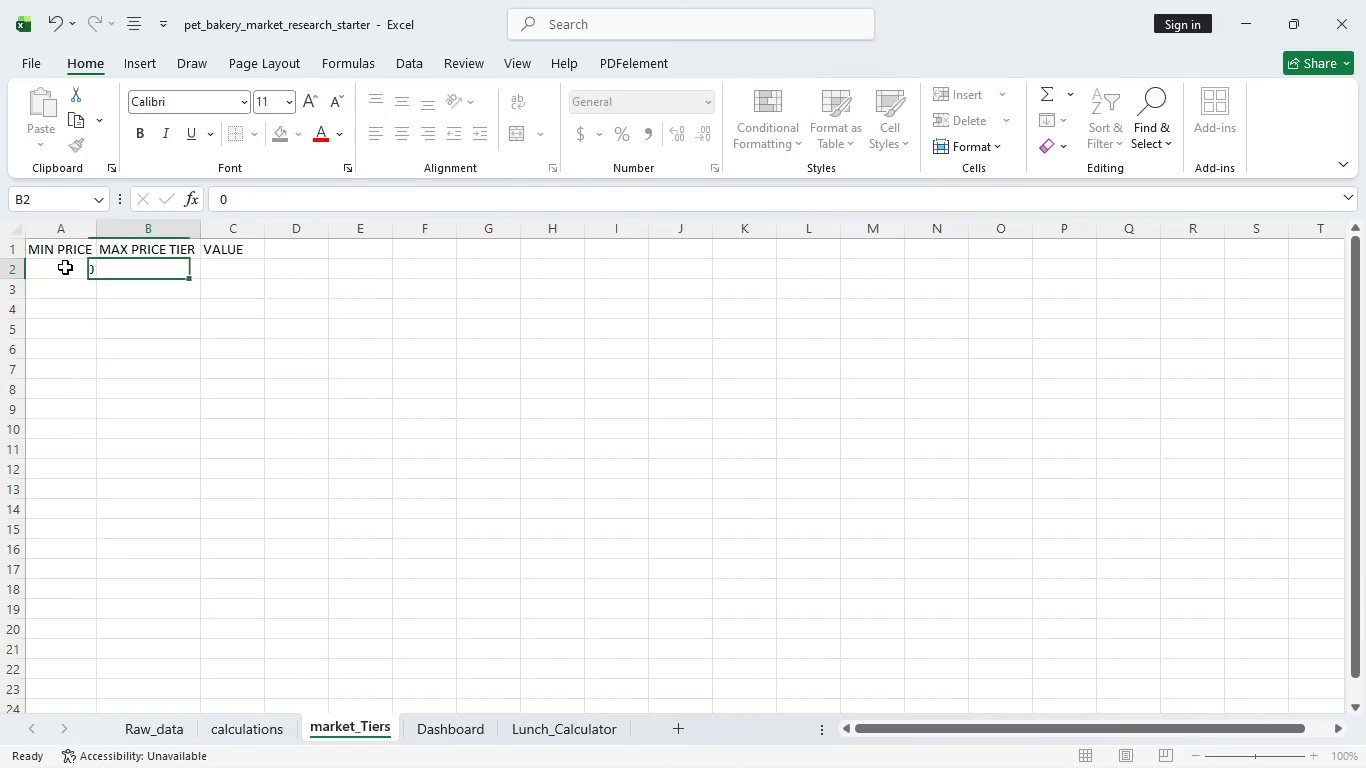 
key(Tab)
 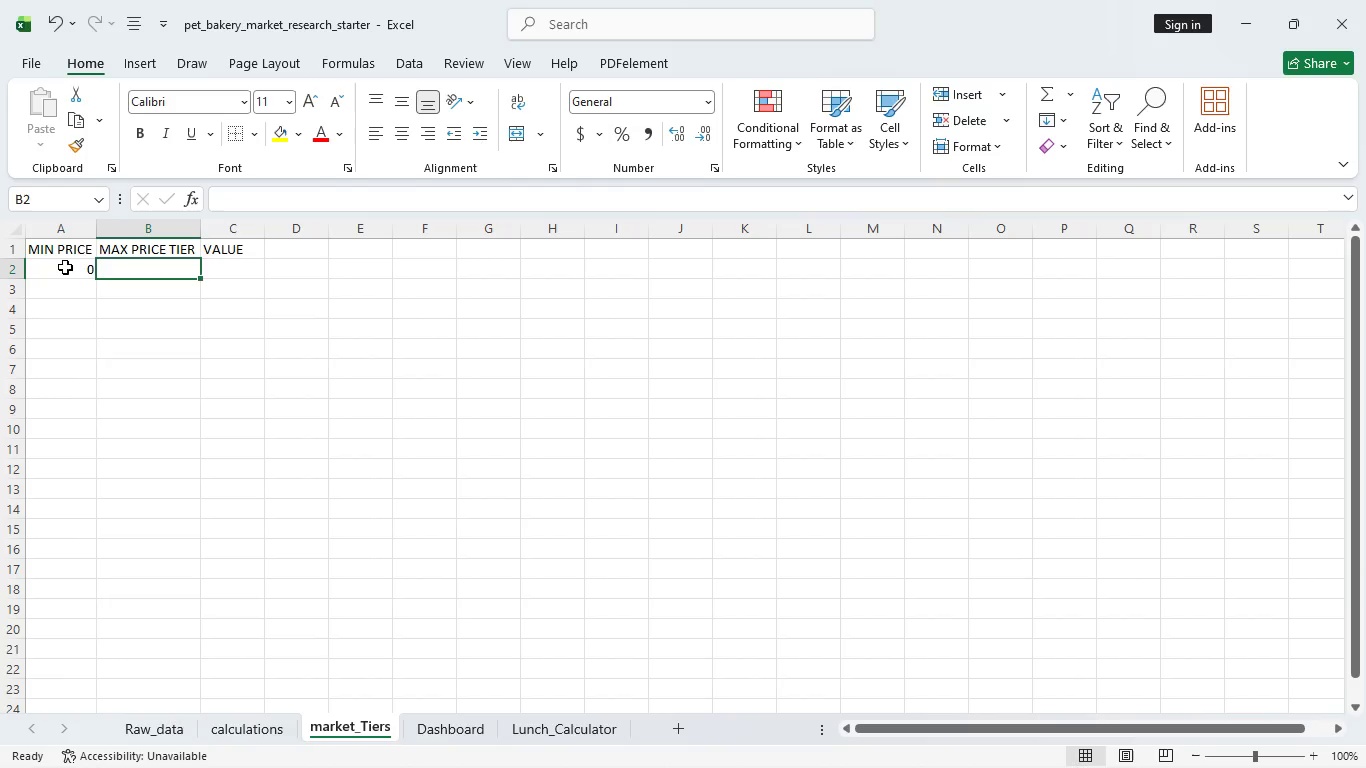 
wait(5.95)
 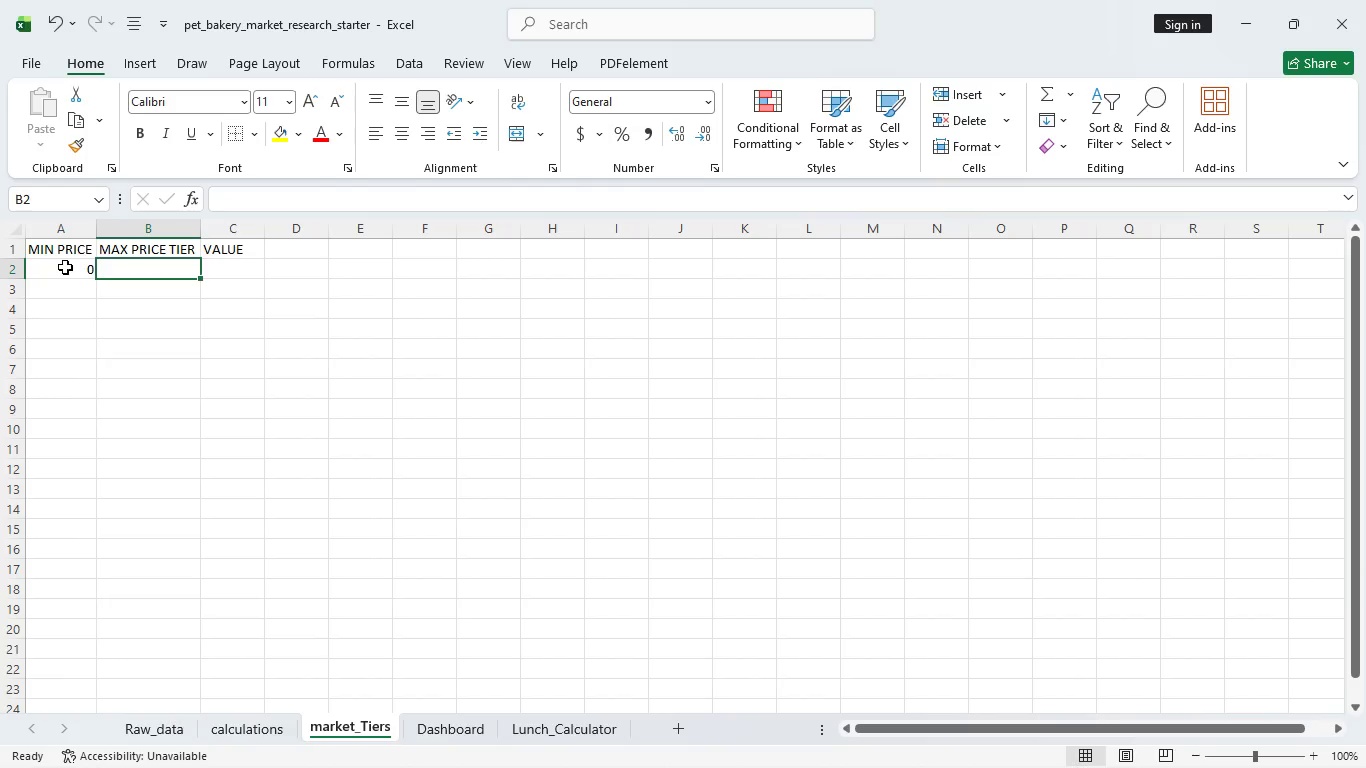 
type(15)
key(Tab)
 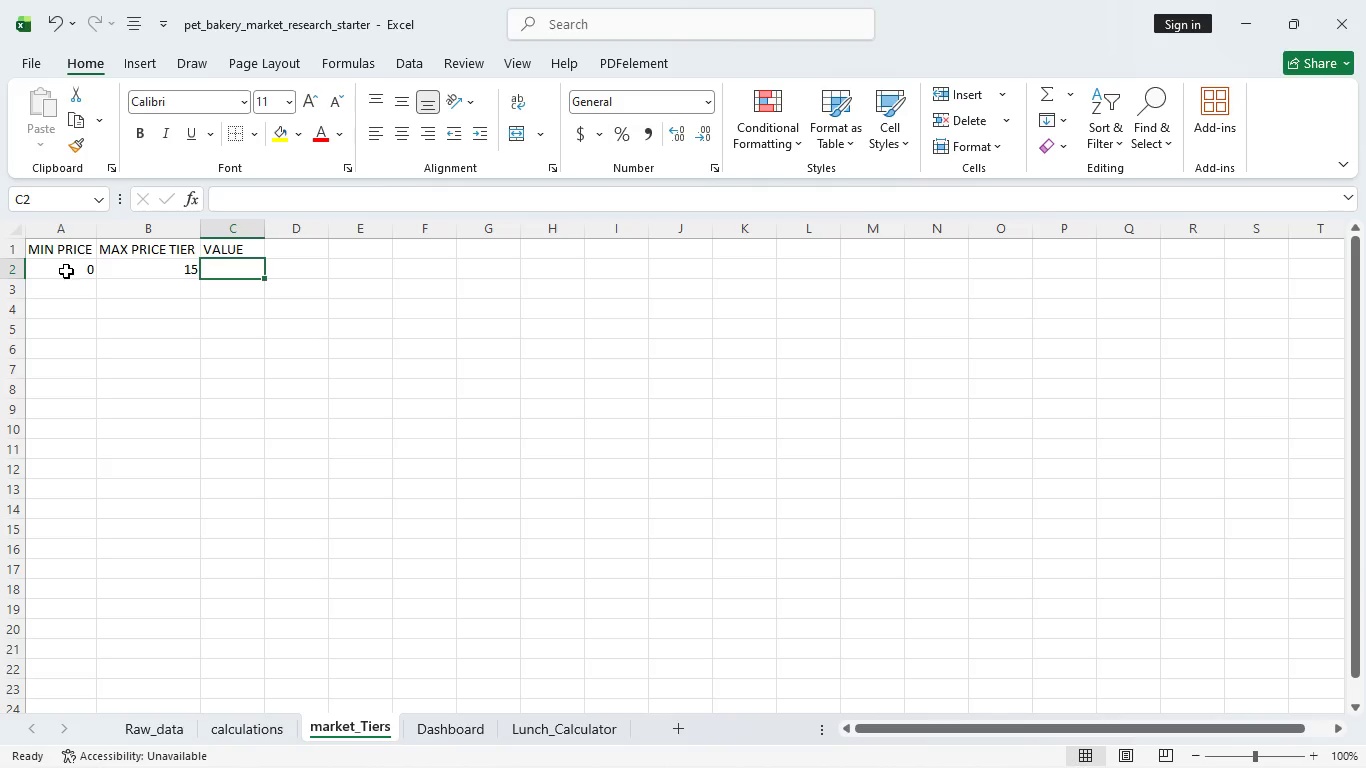 
wait(32.03)
 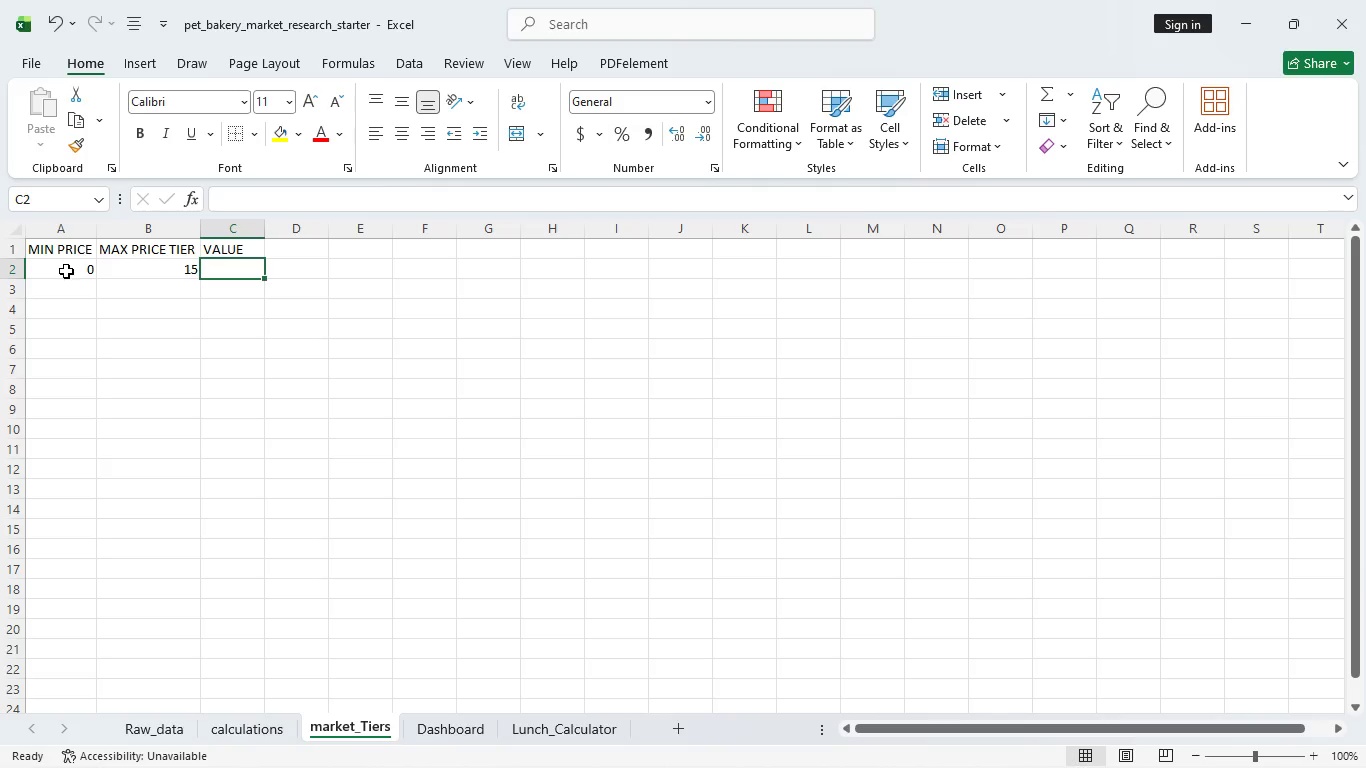 
double_click([170, 271])
 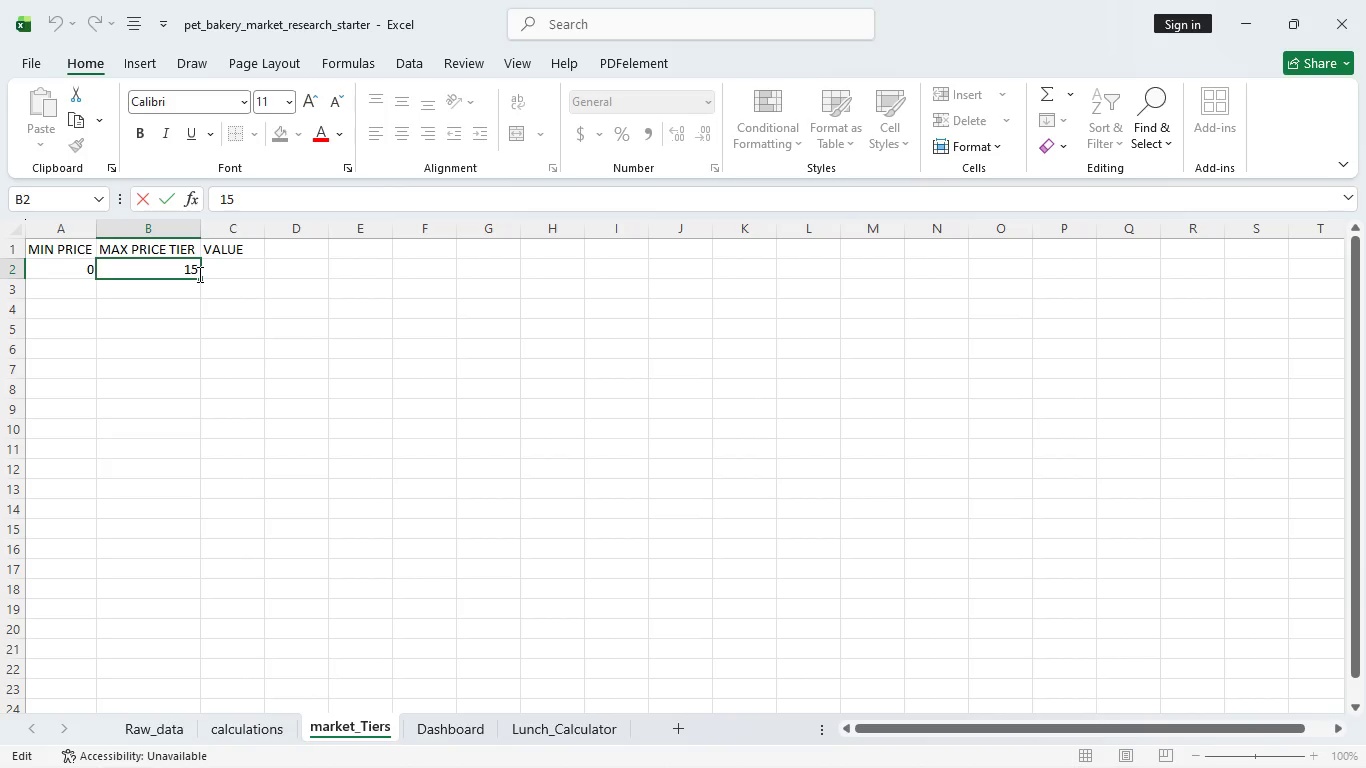 
left_click([198, 274])
 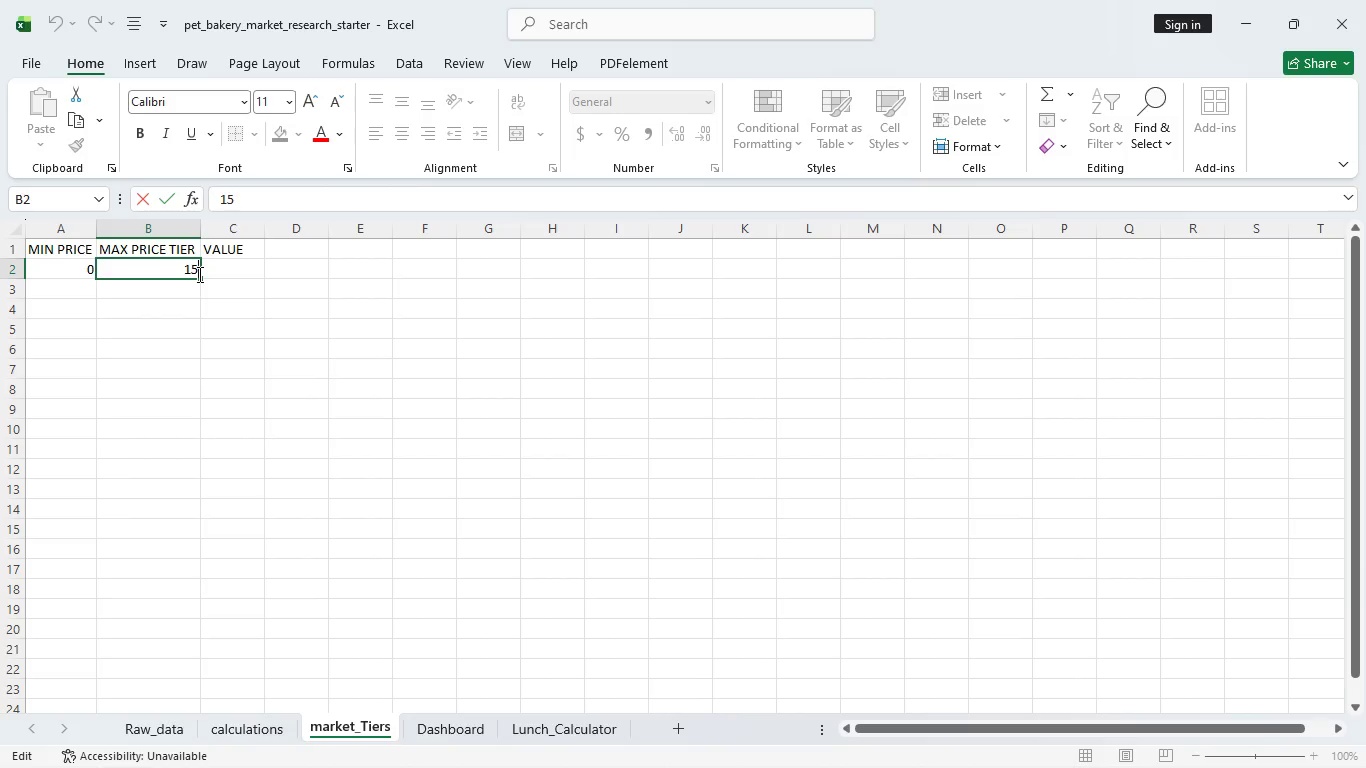 
wait(16.03)
 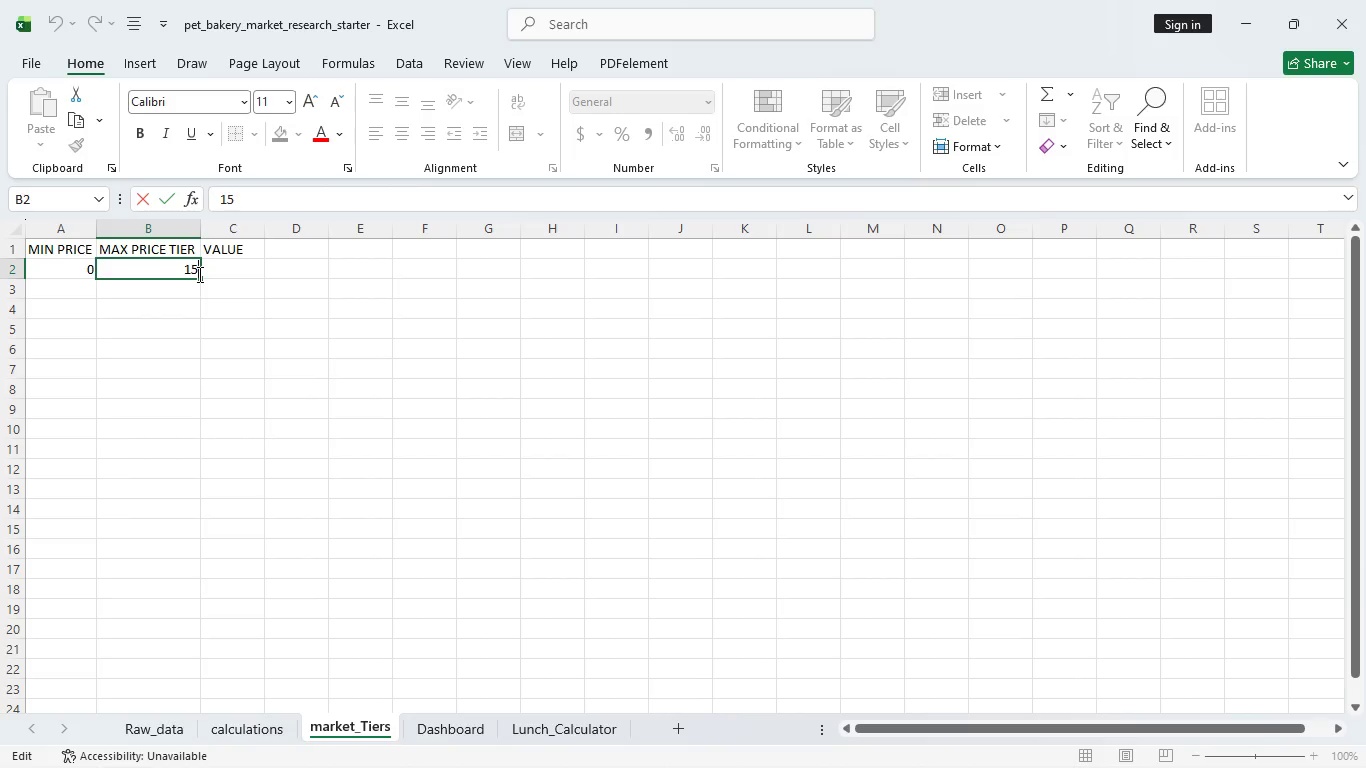 
left_click([70, 266])
 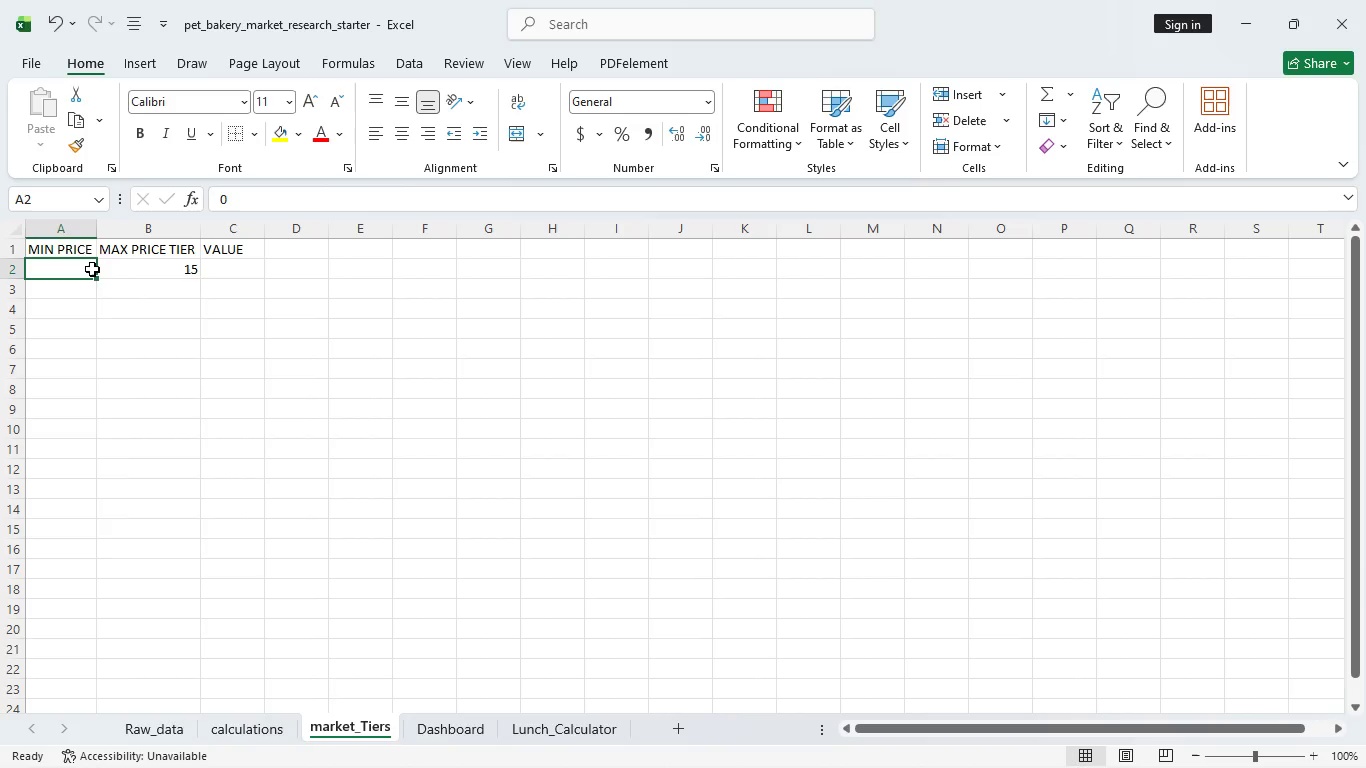 
left_click([92, 269])
 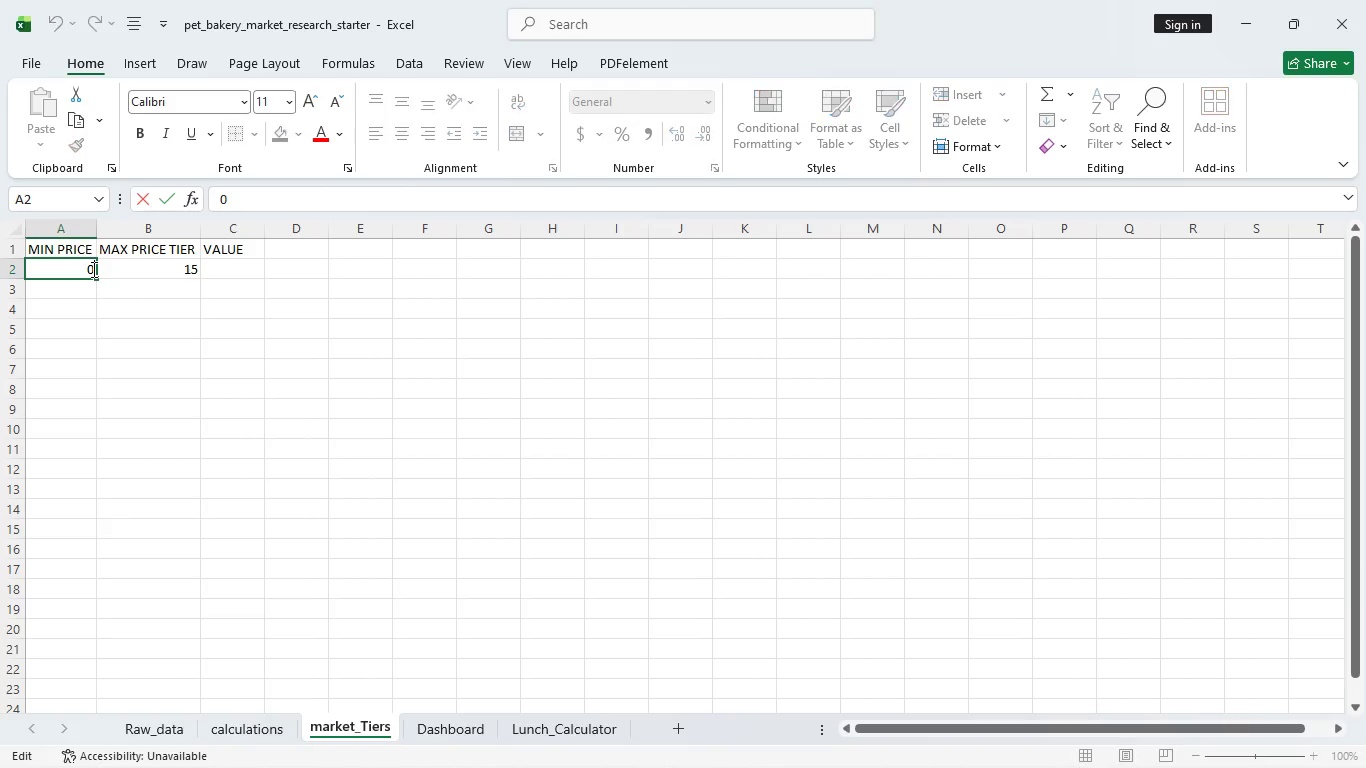 
double_click([92, 269])
 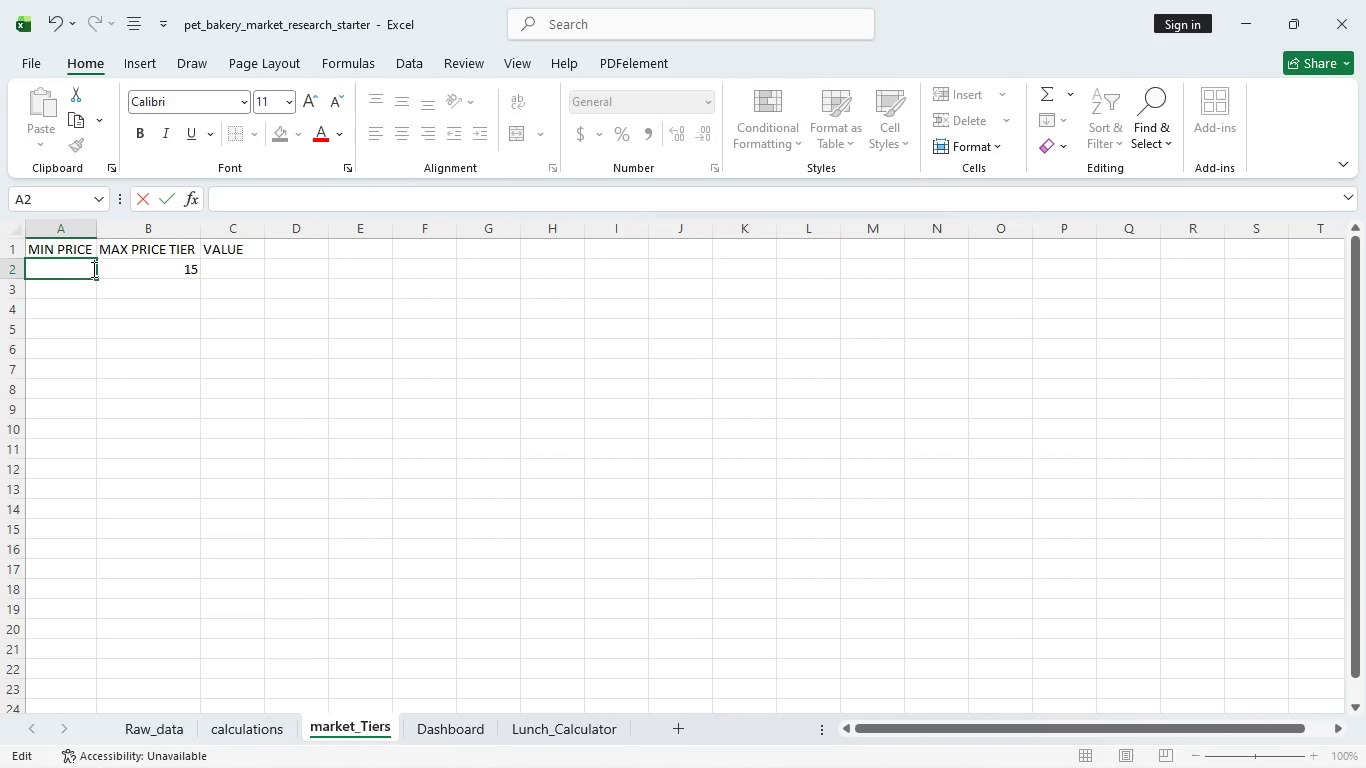 
key(Backspace)
 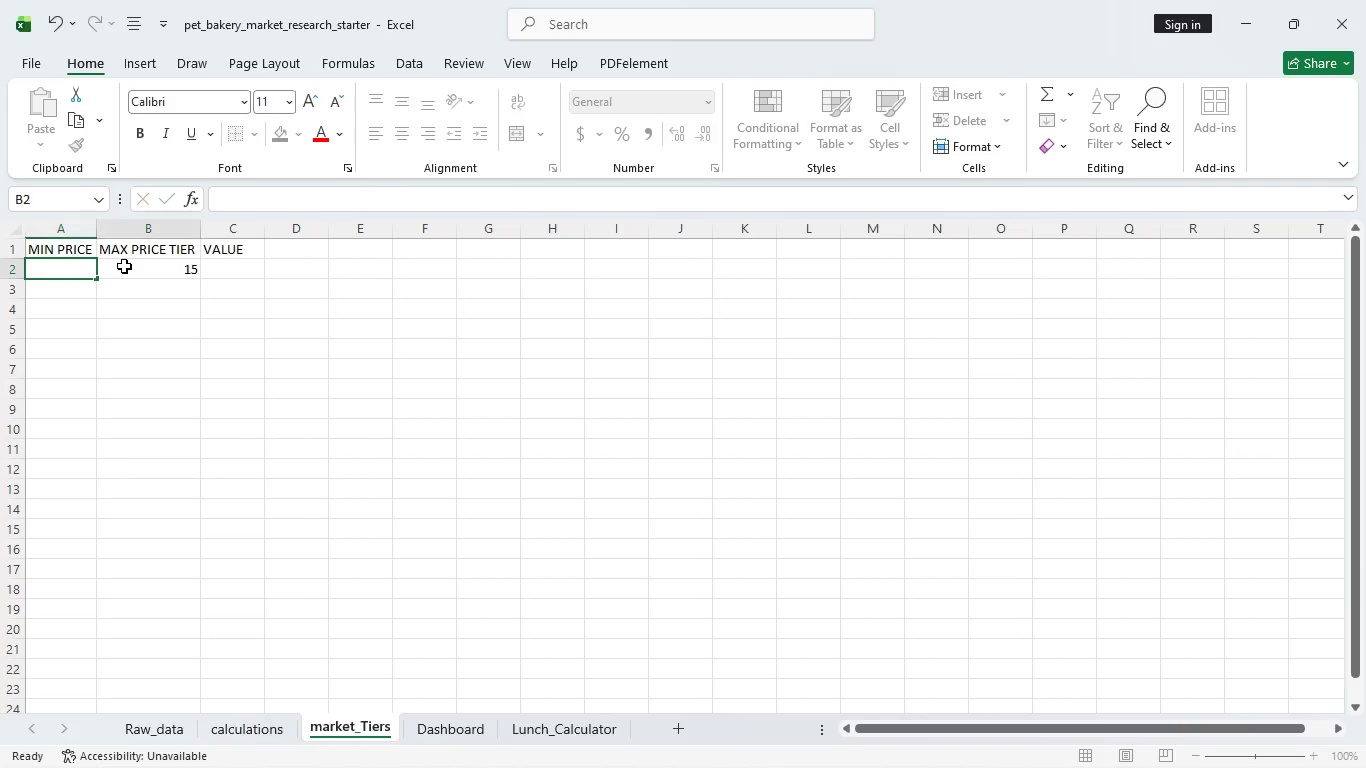 
left_click([124, 266])
 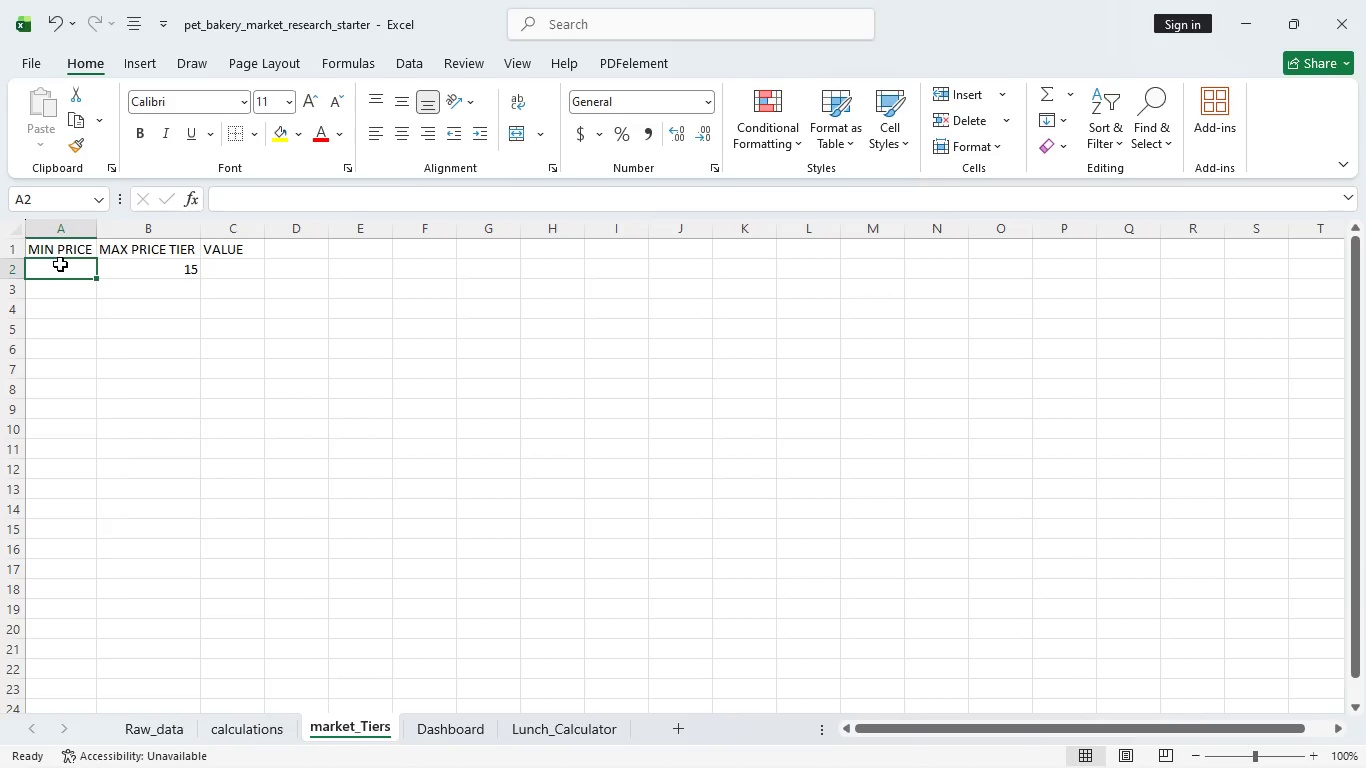 
left_click([60, 264])
 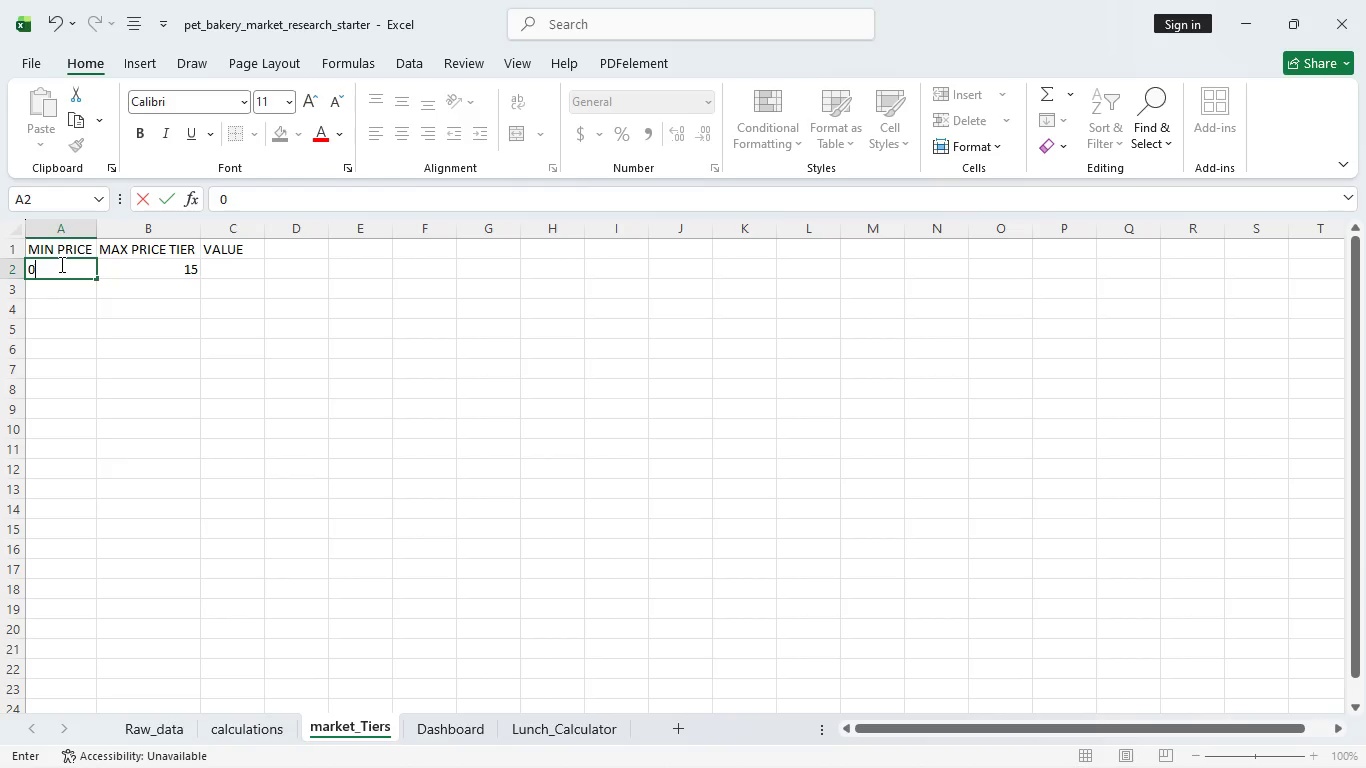 
type(0 15)
 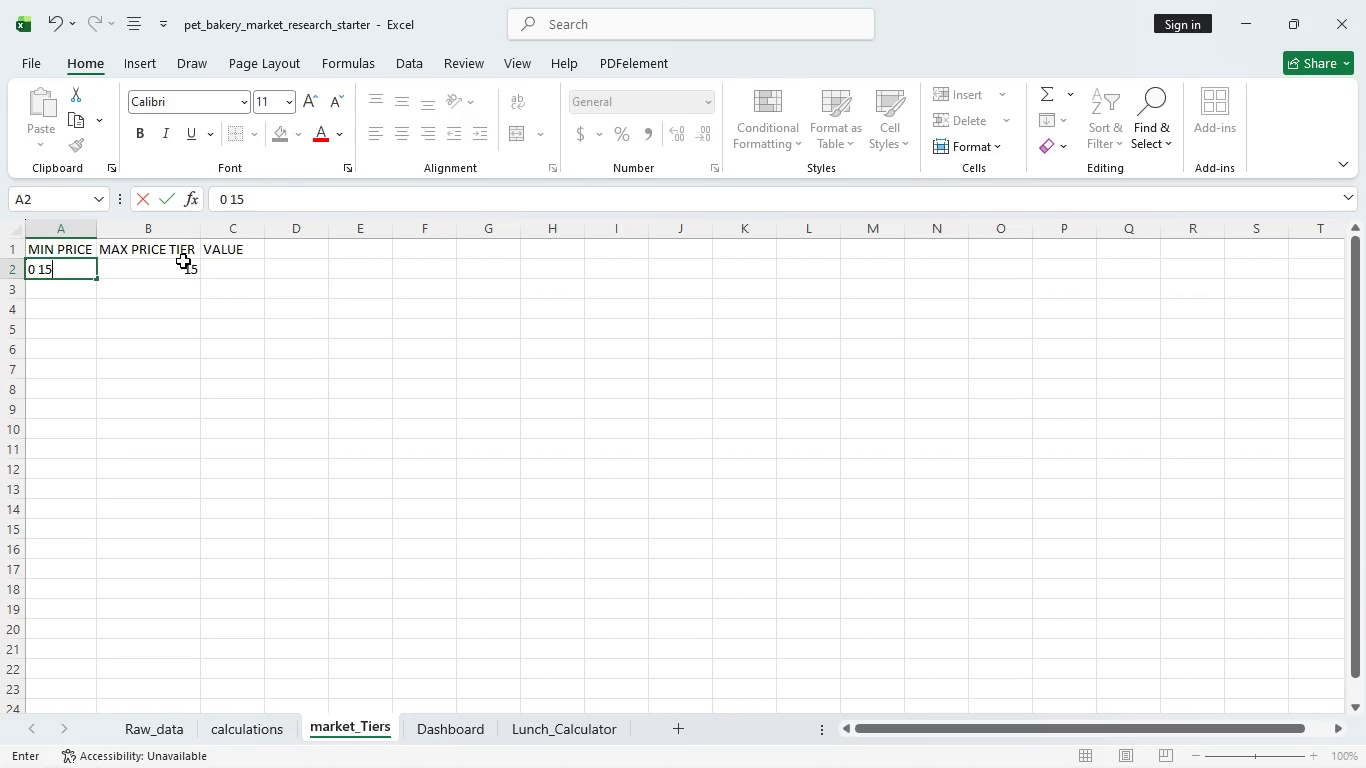 
left_click([183, 261])
 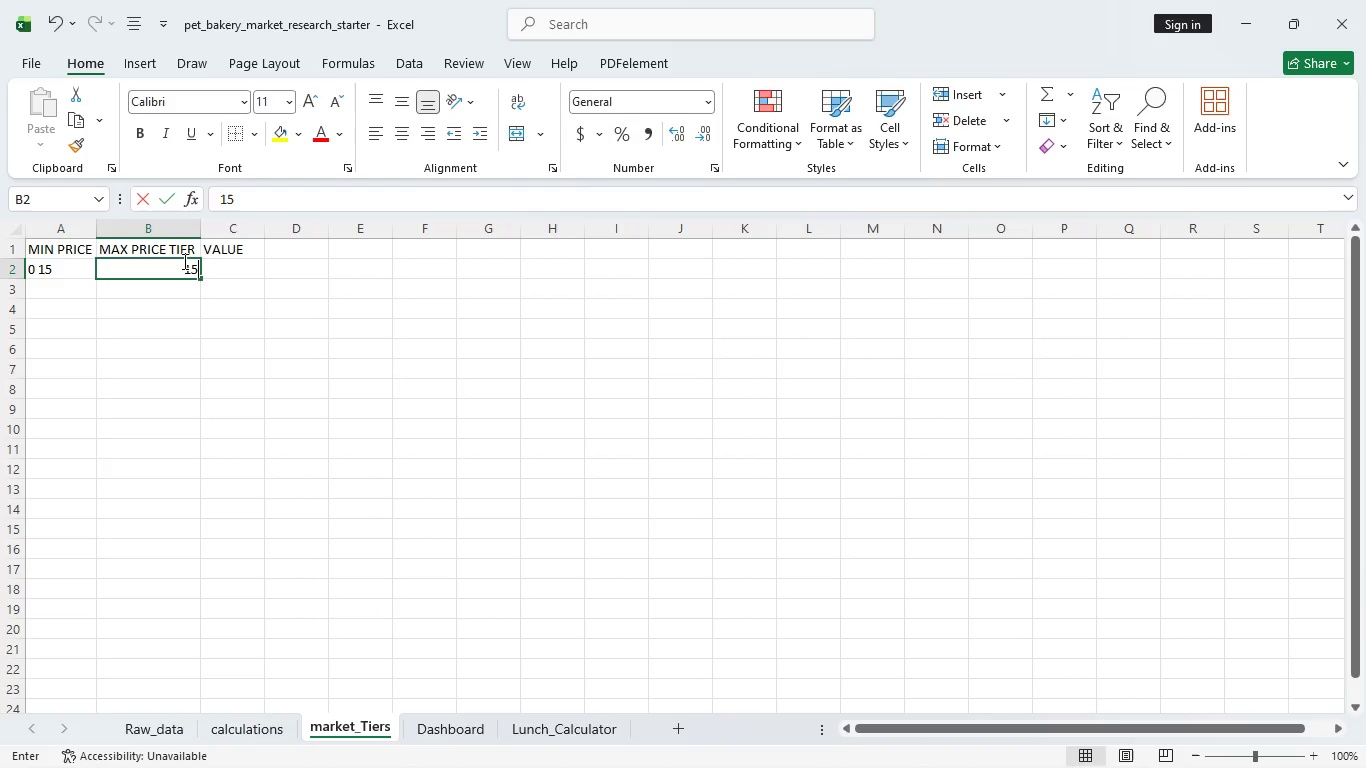 
key(Backspace)
type(VALU)
 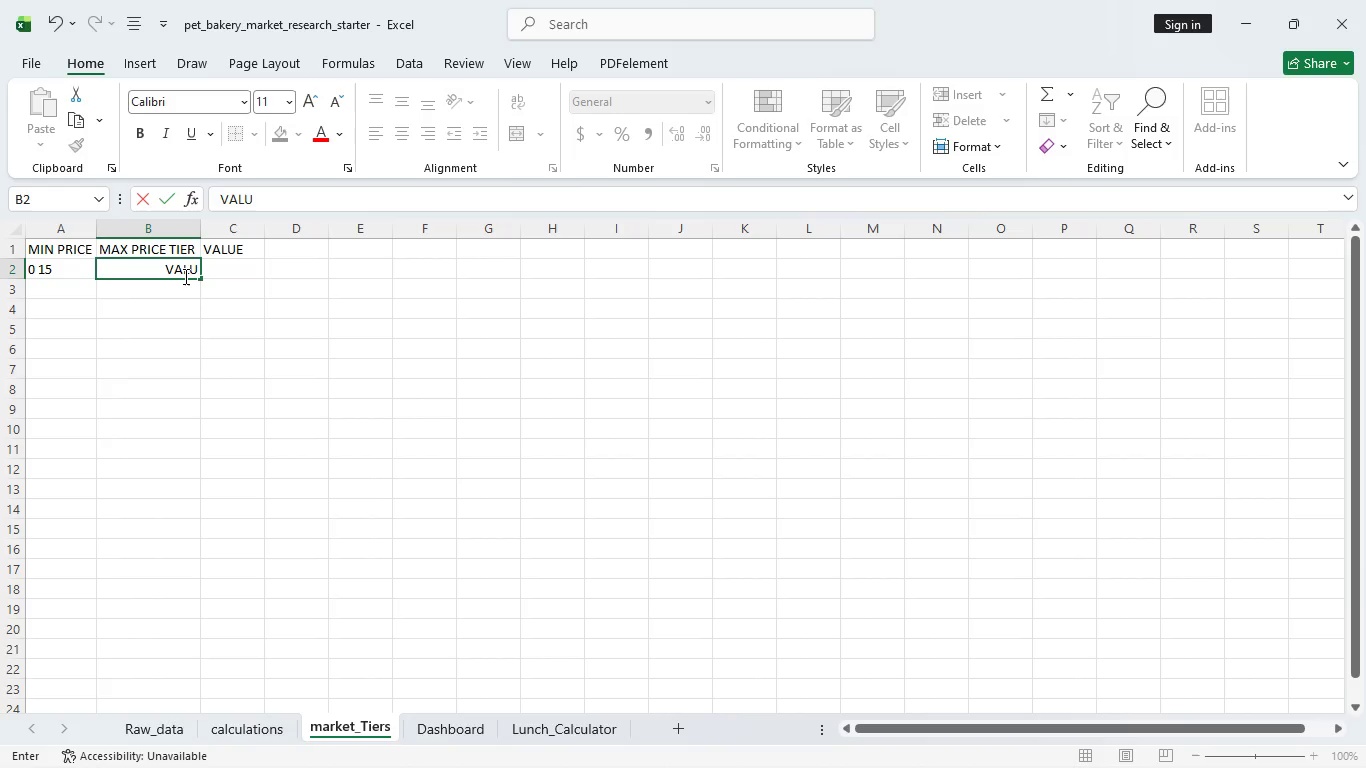 
key(E)
 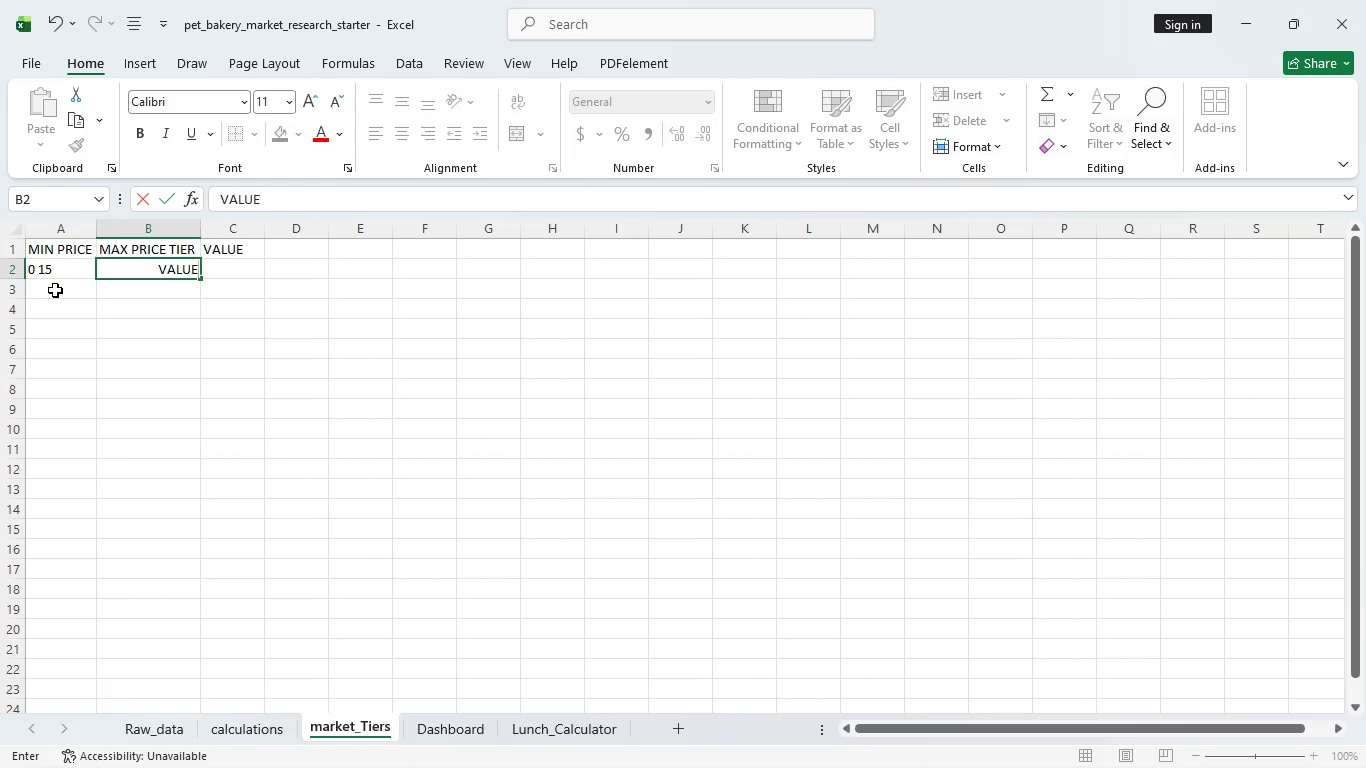 
left_click([55, 290])
 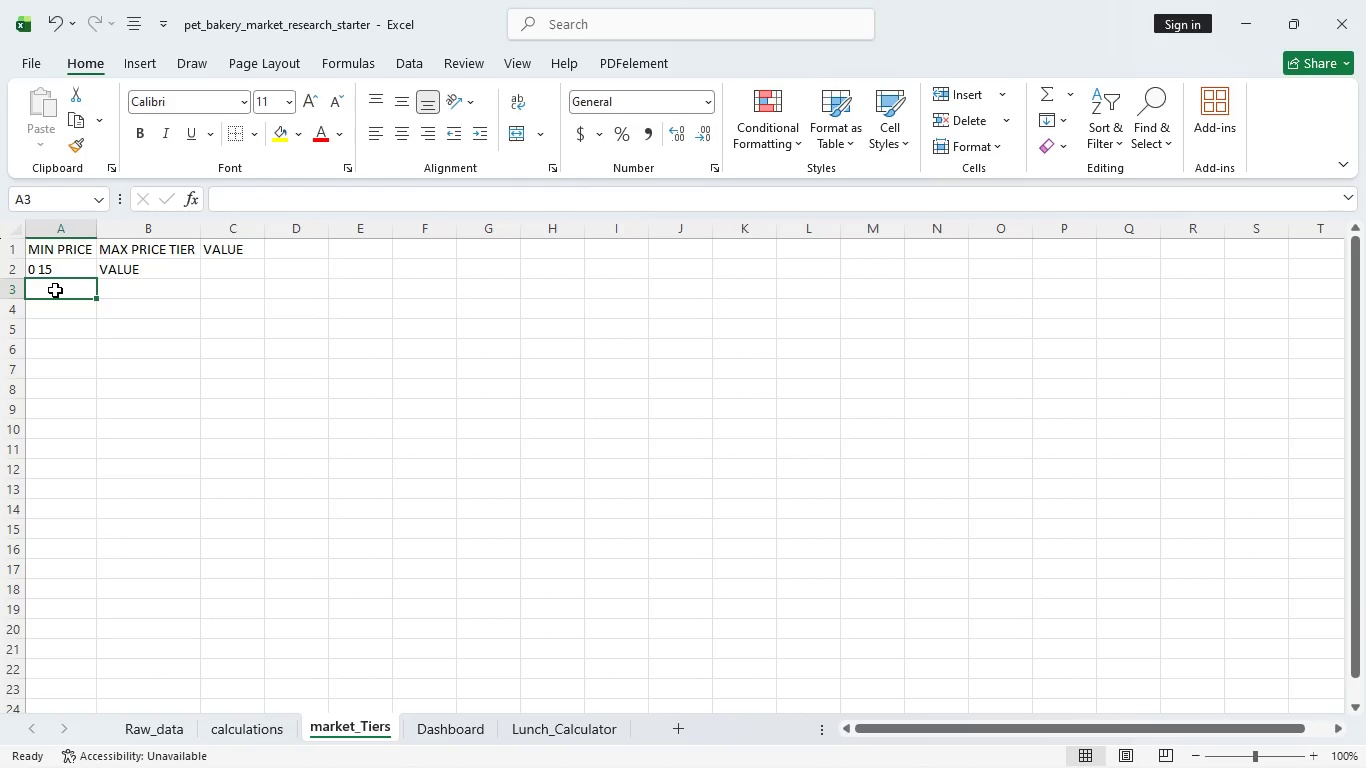 
wait(35.89)
 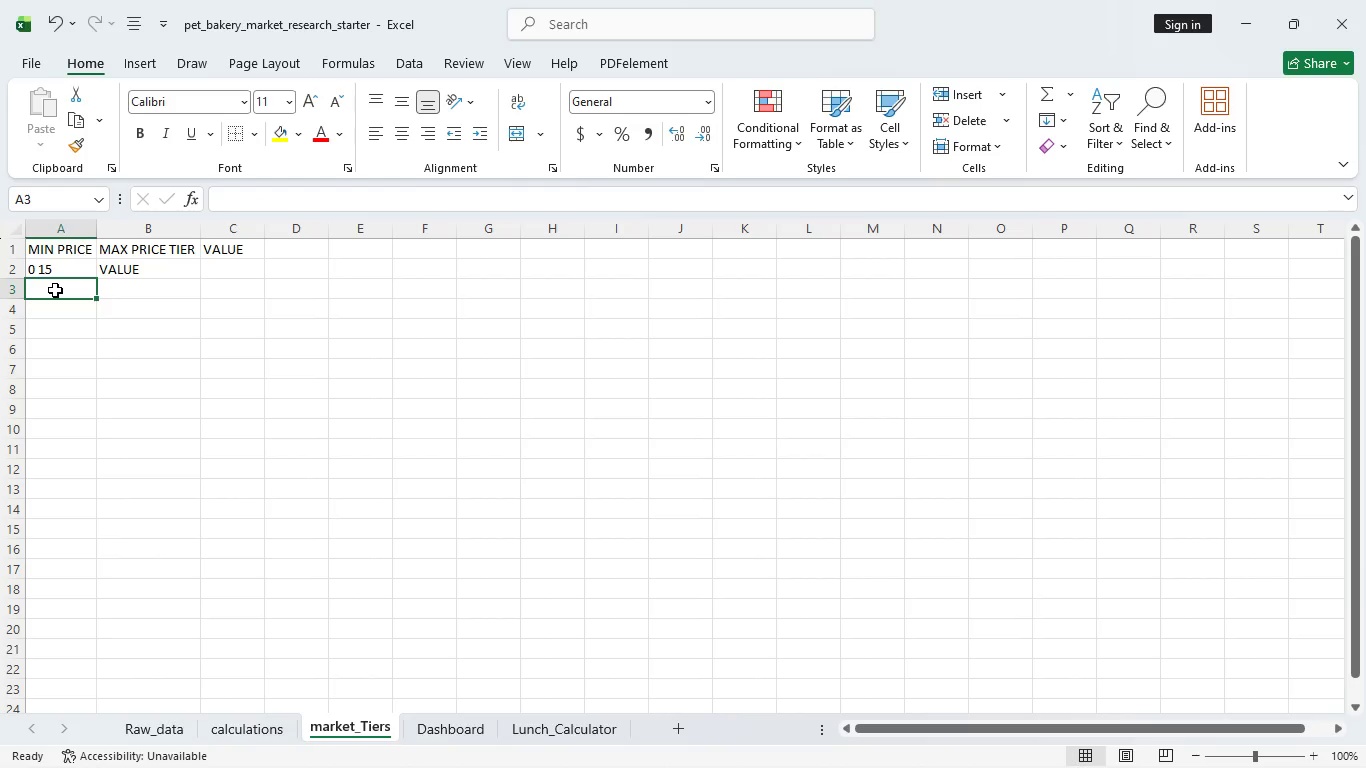 
left_click([129, 287])
 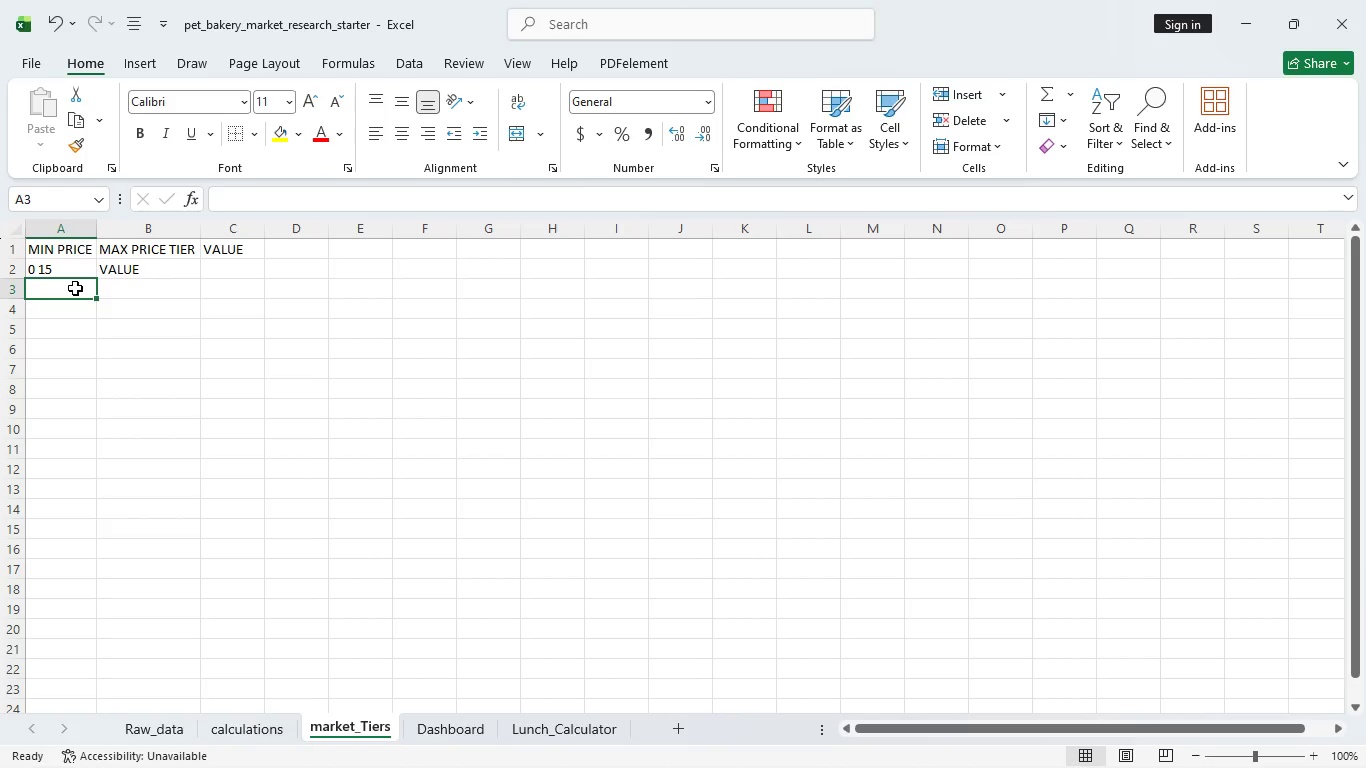 
left_click([75, 288])
 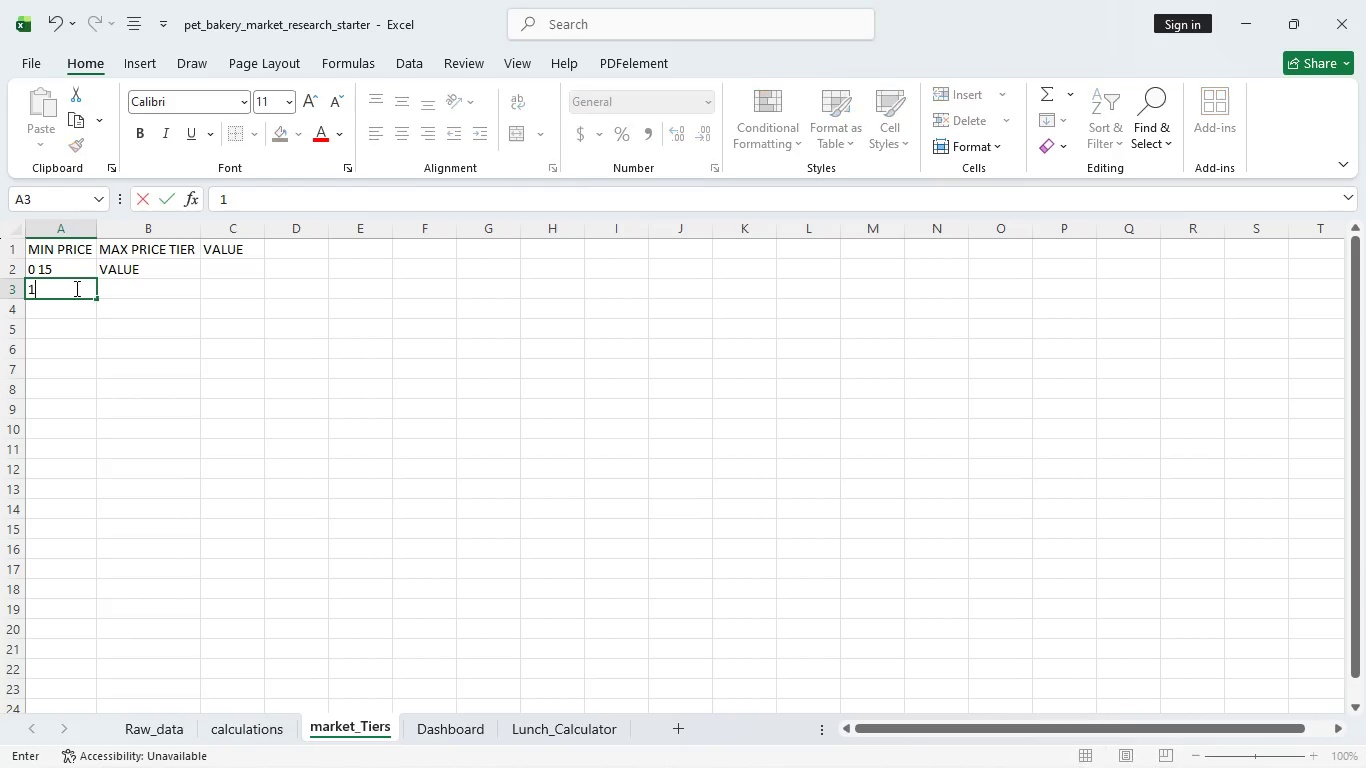 
type(15.01)
key(Tab)
type(30 STANDARD)
 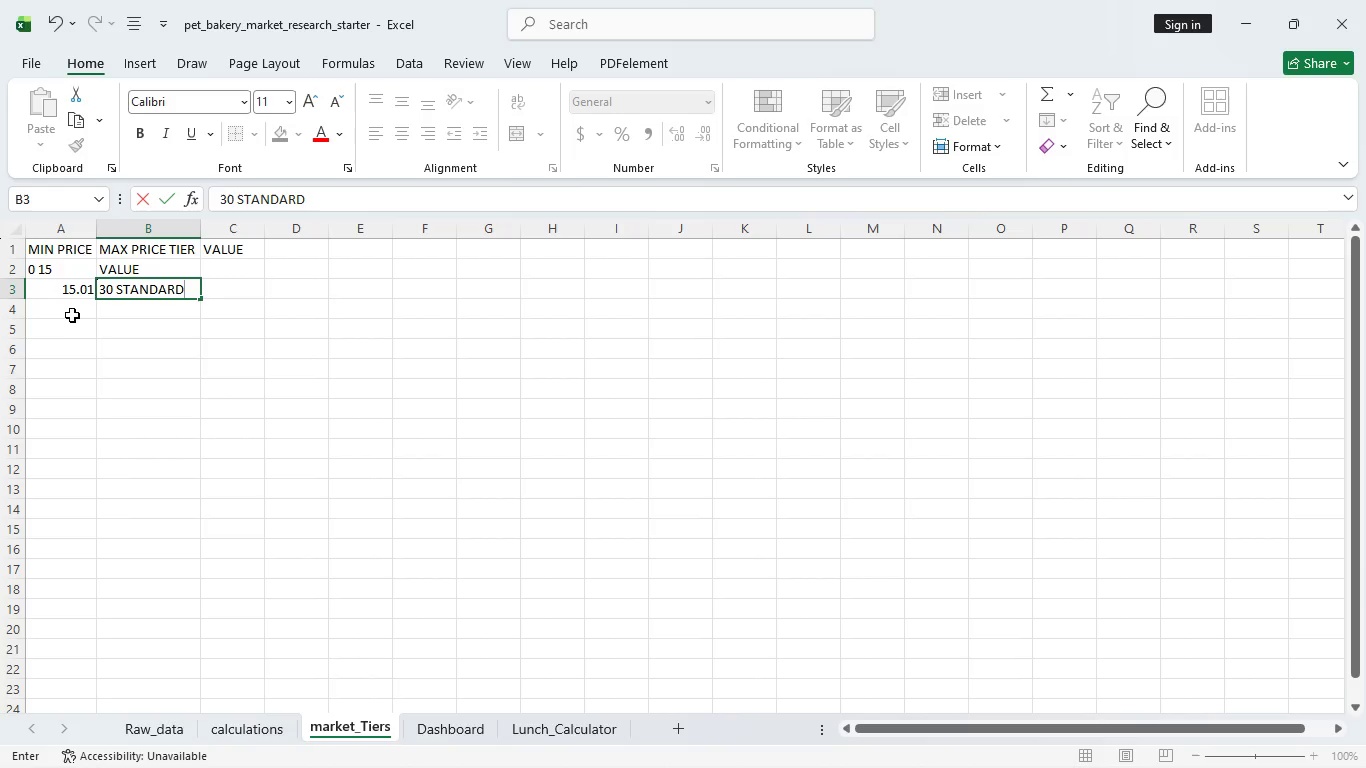 
wait(11.77)
 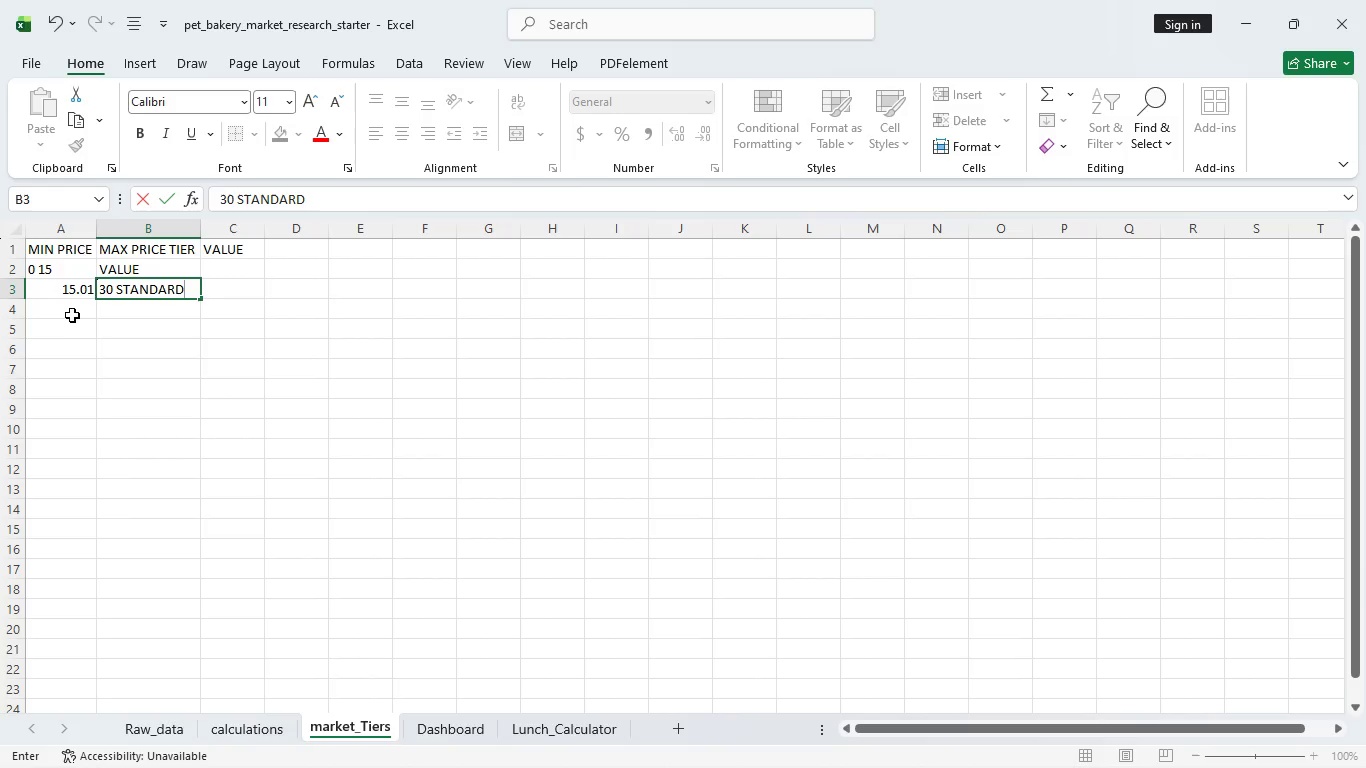 
left_click([82, 312])
 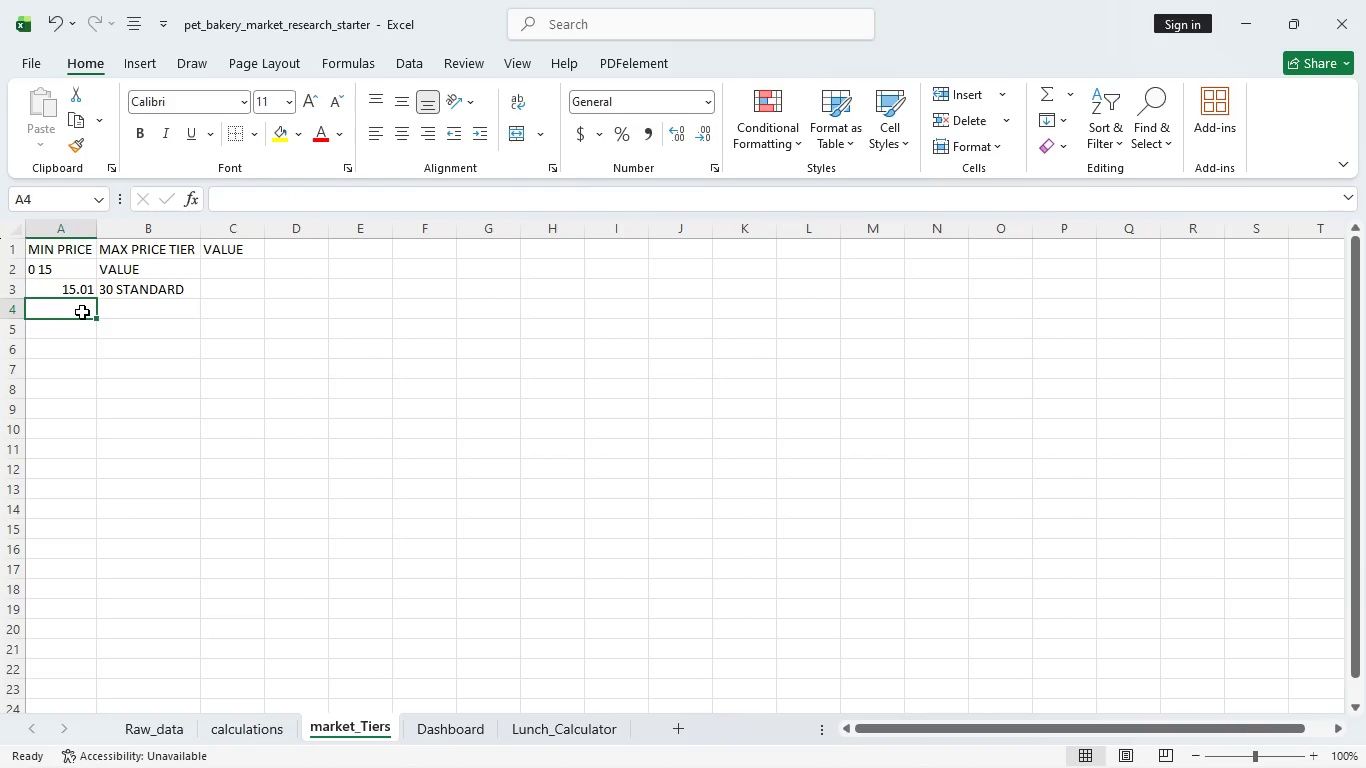 
type(30.01)
 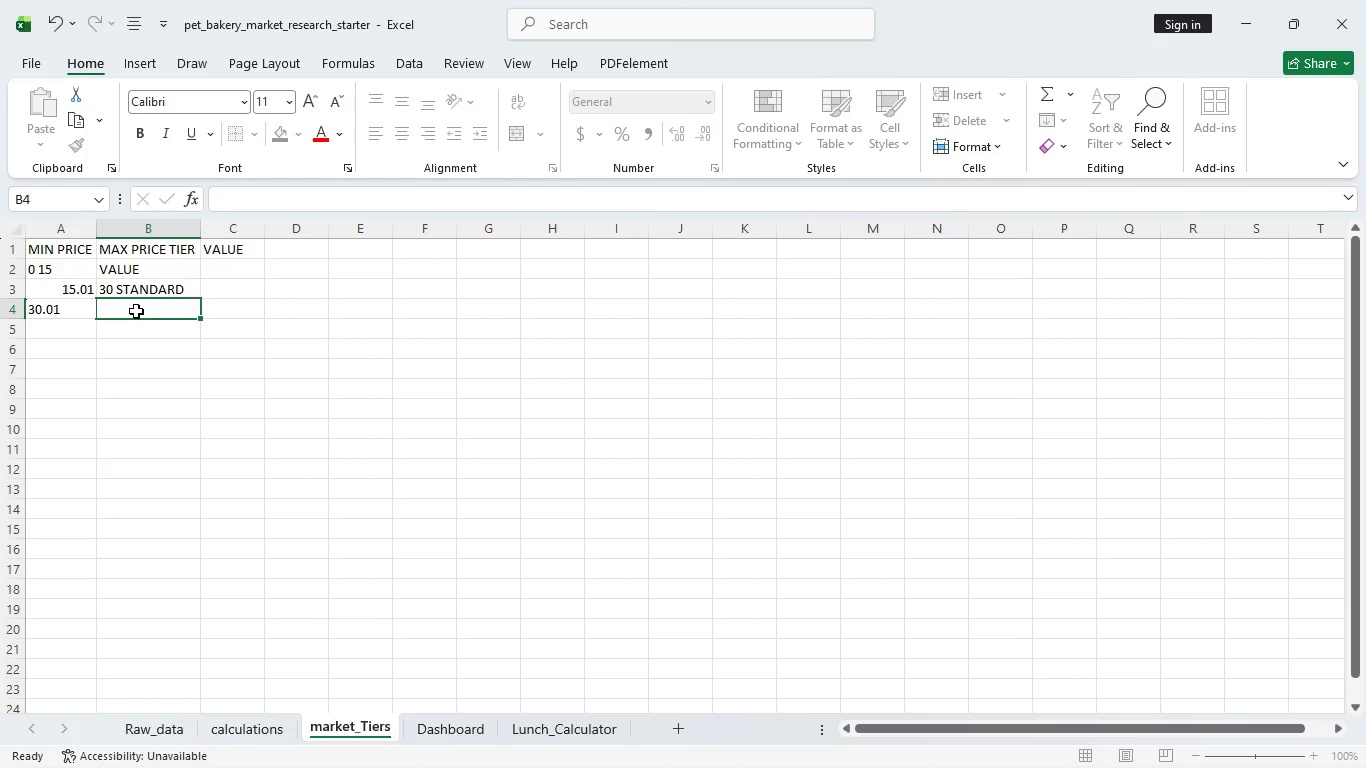 
left_click([136, 311])
 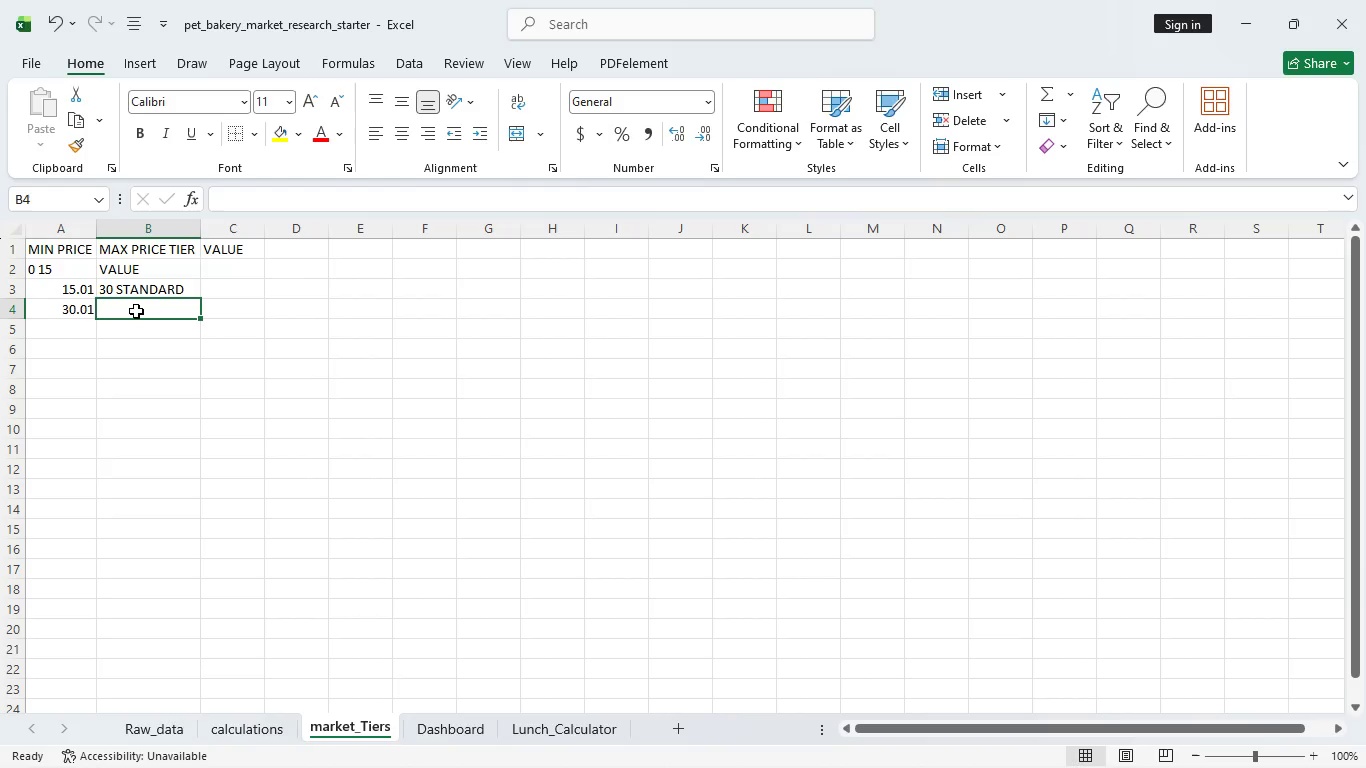 
type(50 PE)
key(Backspace)
type(REMIUM)
 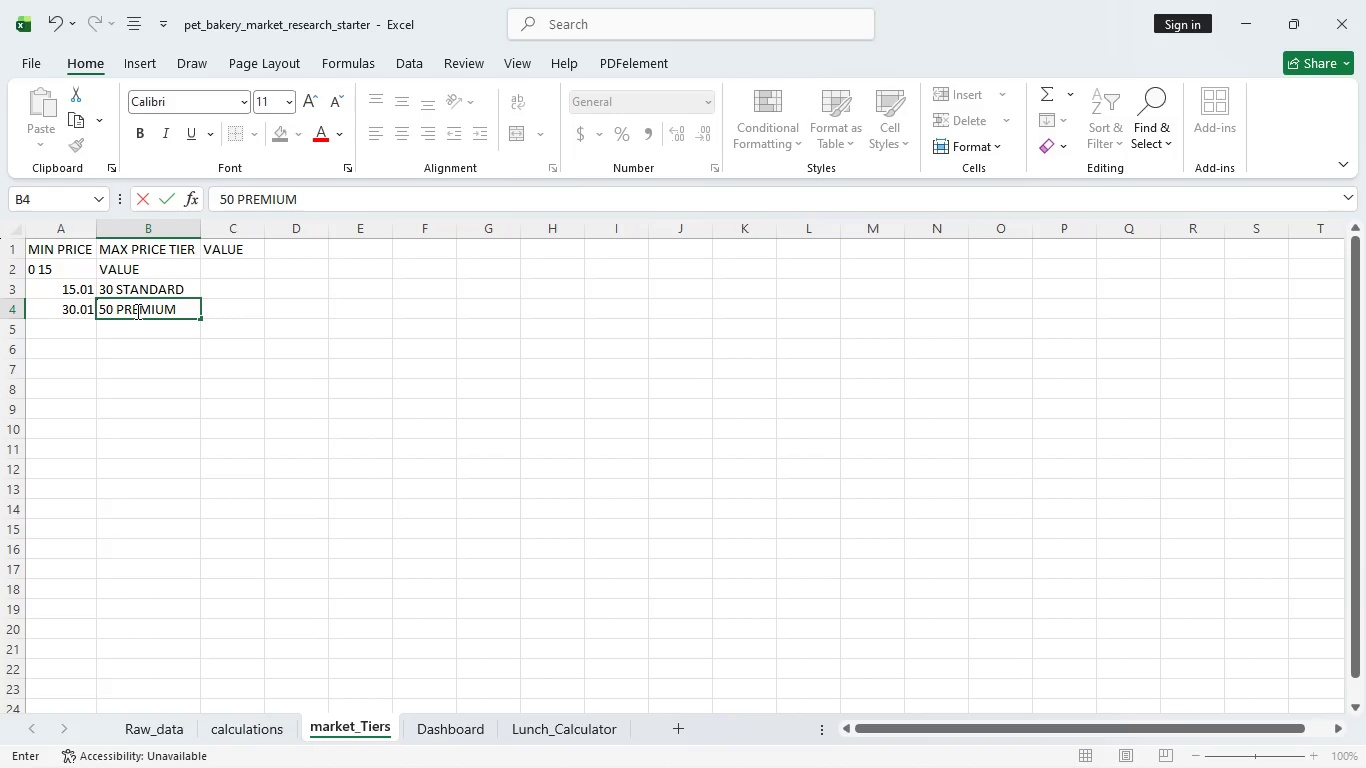 
wait(13.58)
 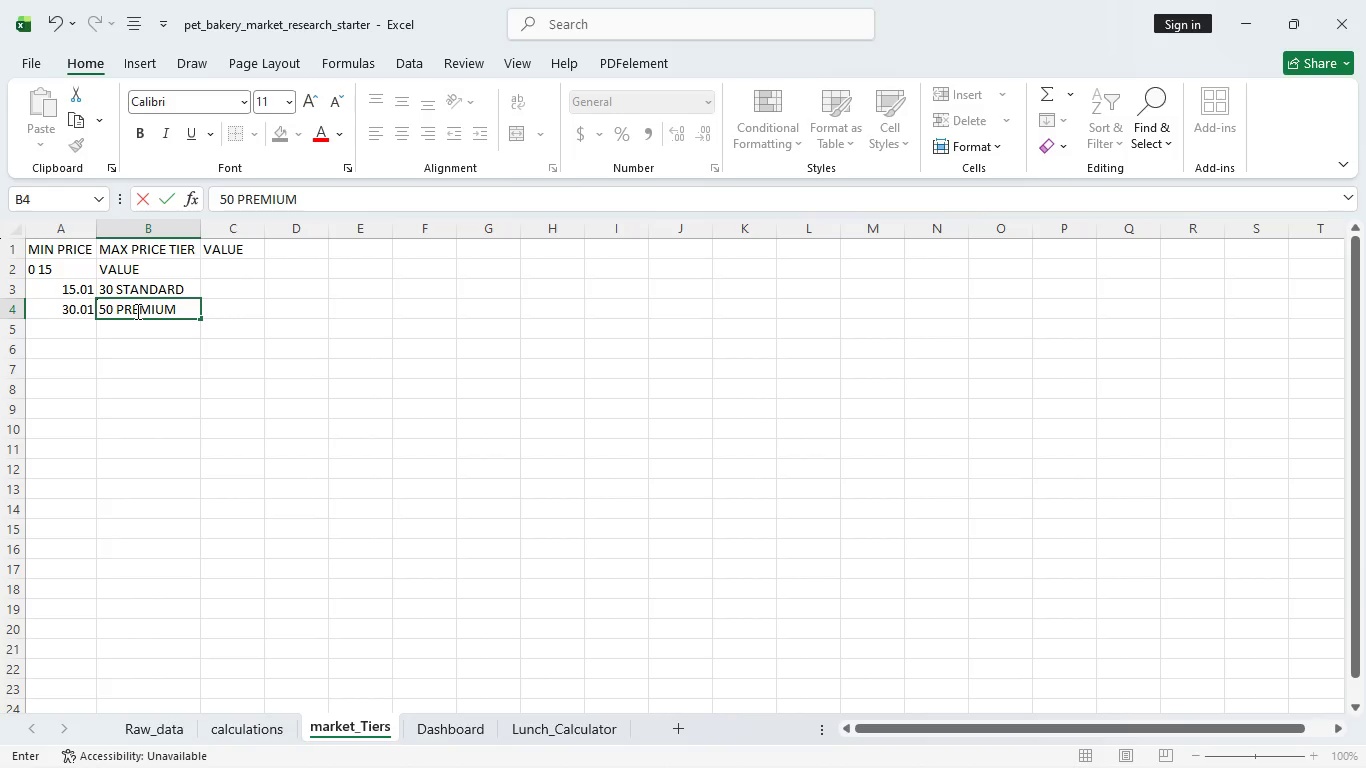 
left_click([69, 326])
 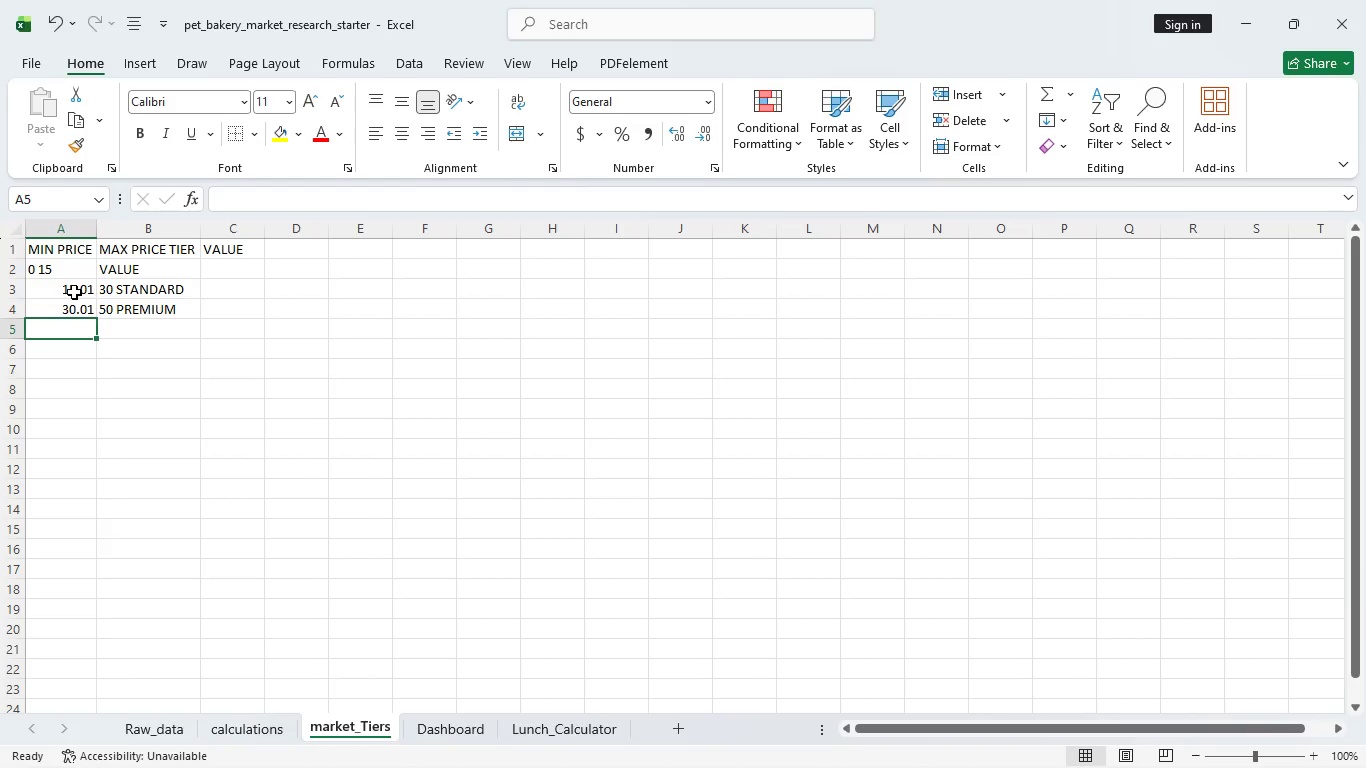 
type(50.01)
 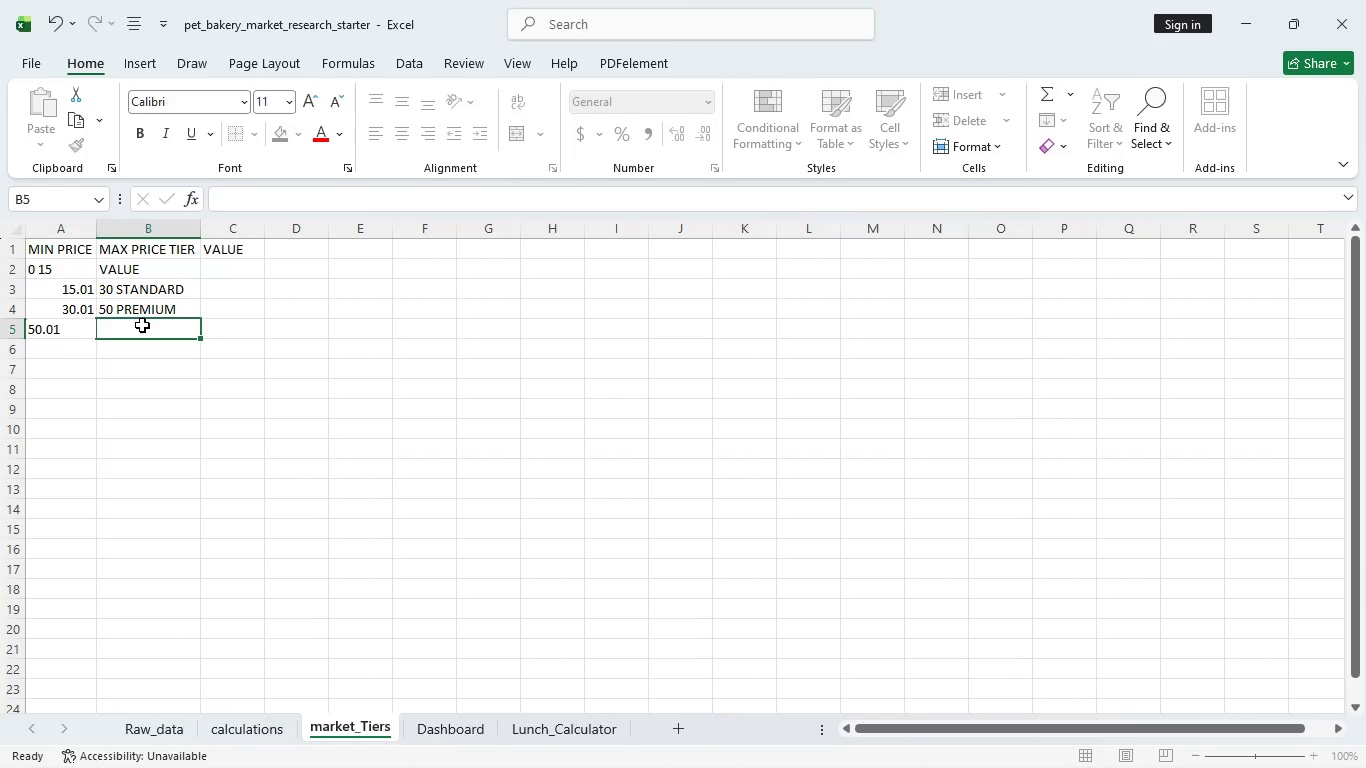 
left_click([142, 325])
 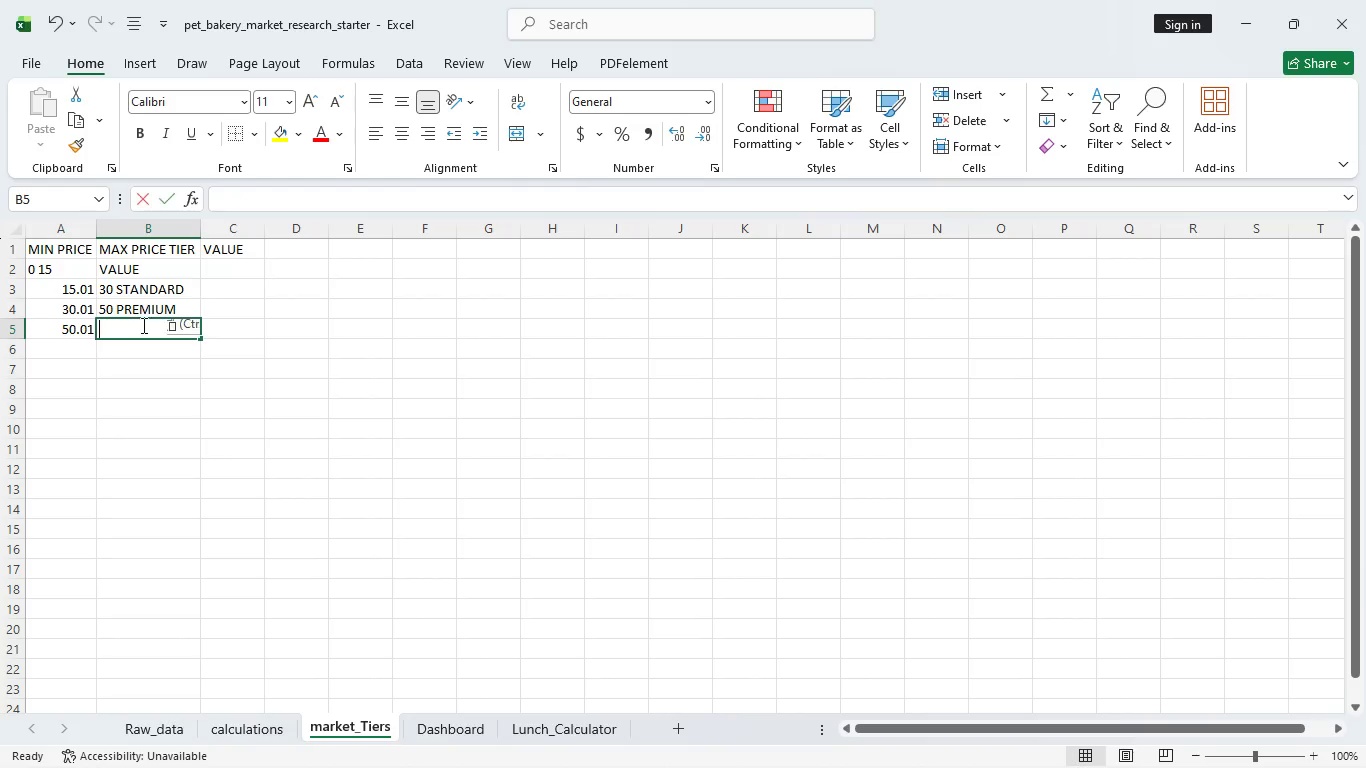 
type(1000 LUXURY)
 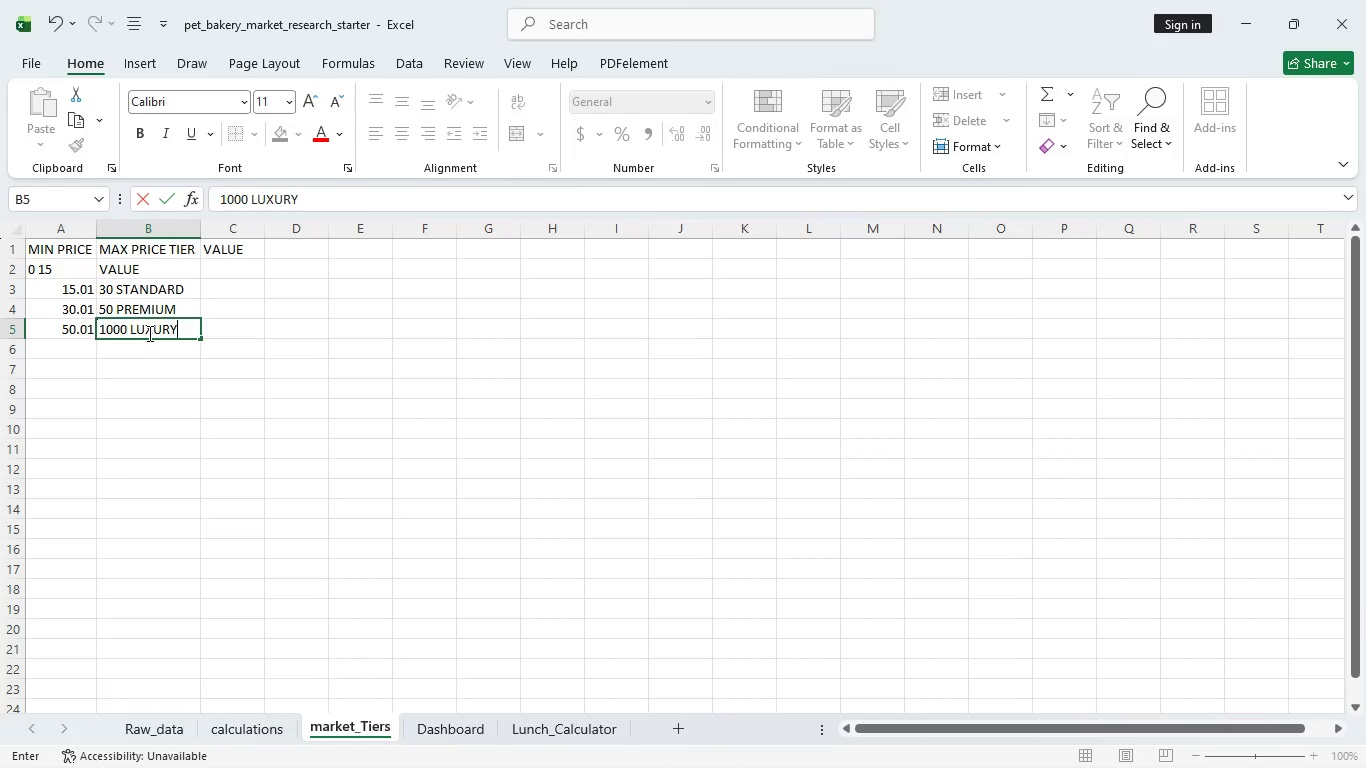 
wait(16.23)
 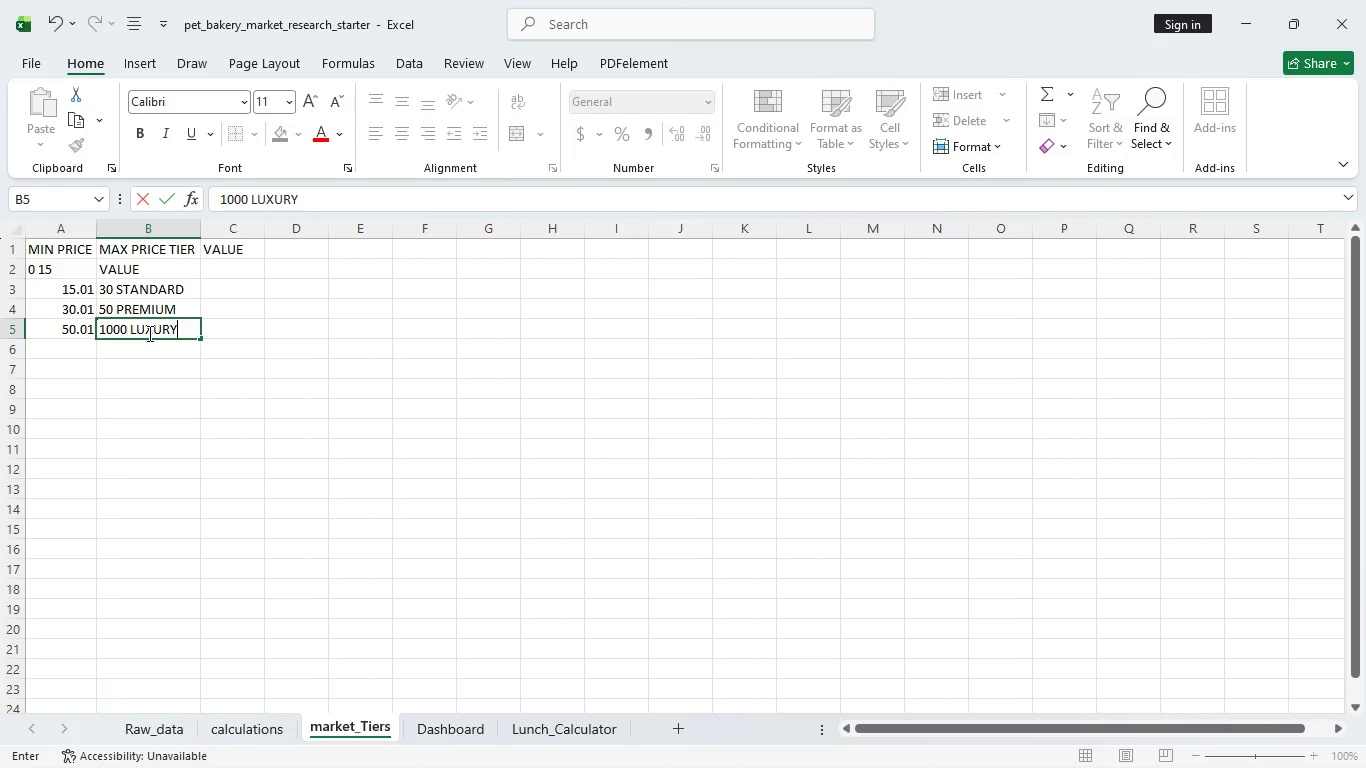 
left_click([215, 275])
 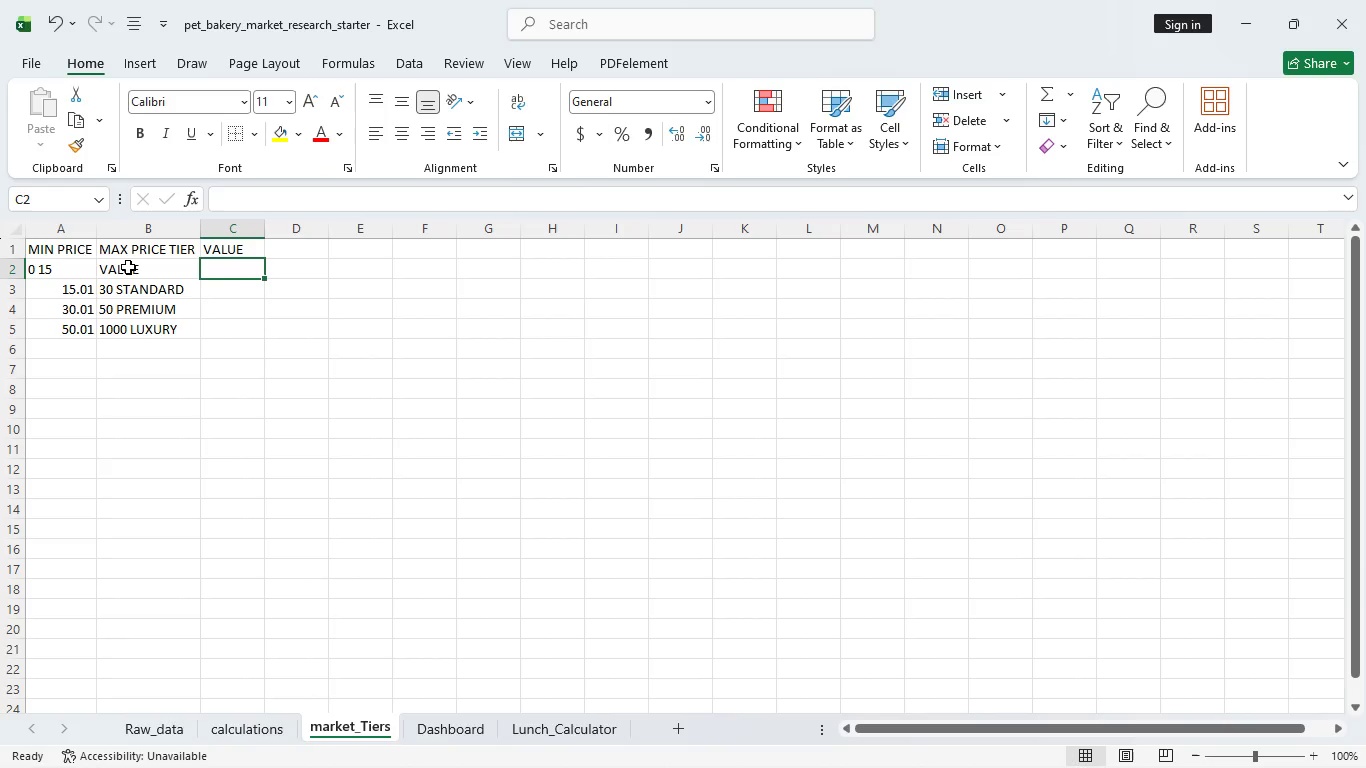 
wait(173.08)
 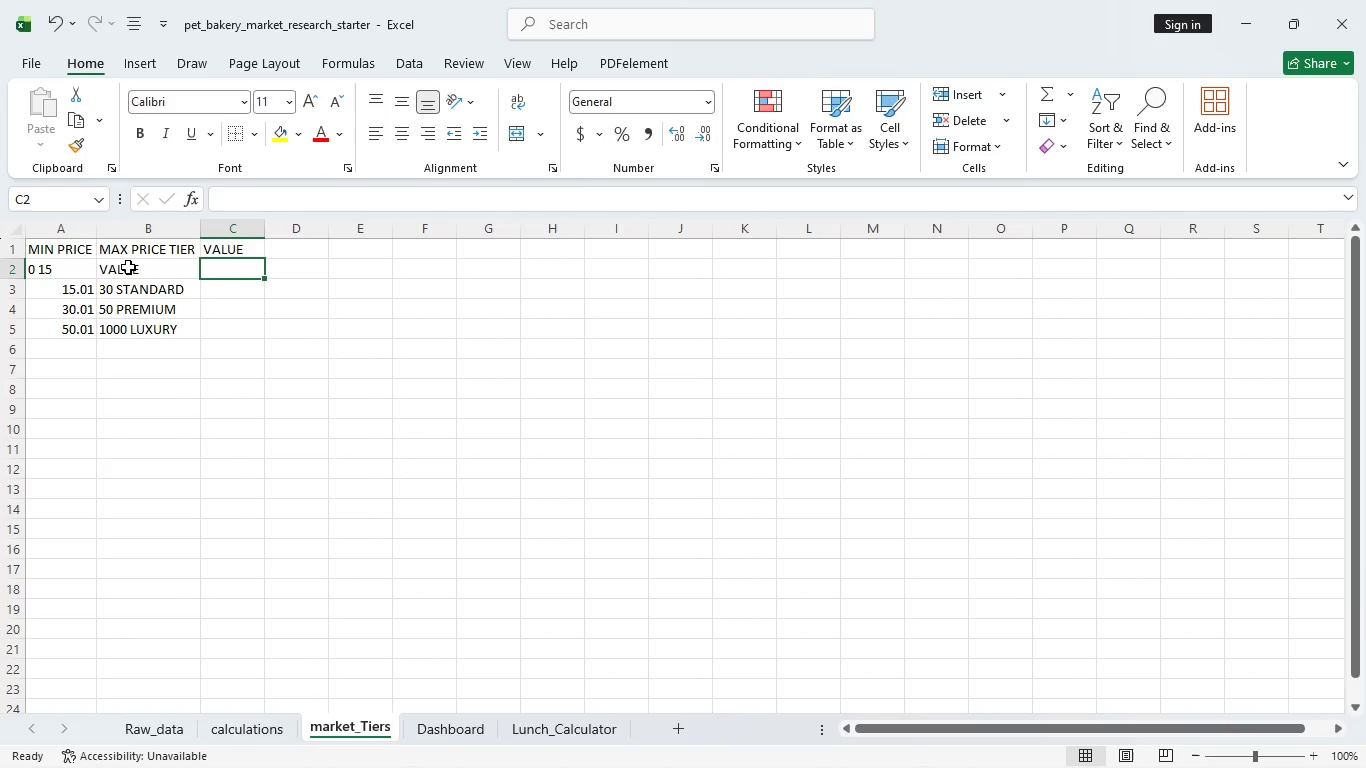 
double_click([251, 254])
 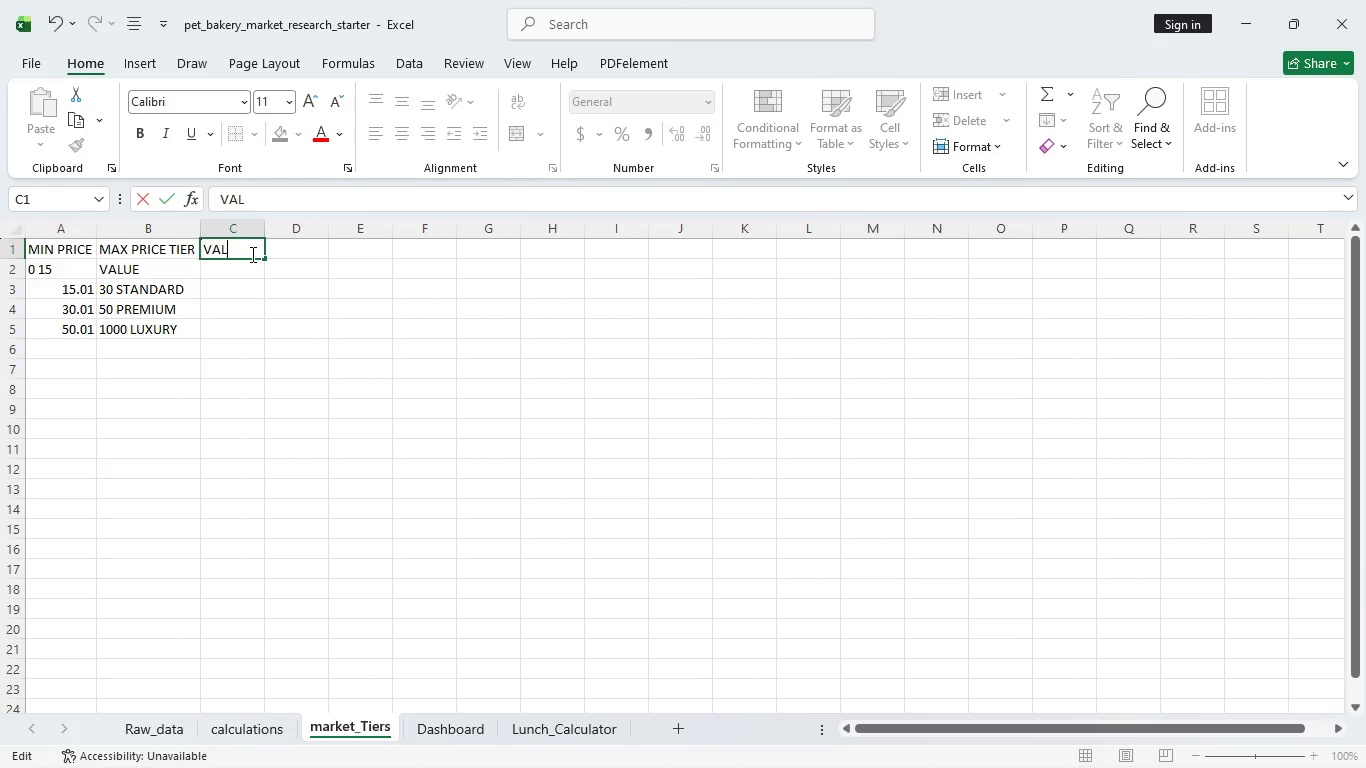 
key(Backspace)
 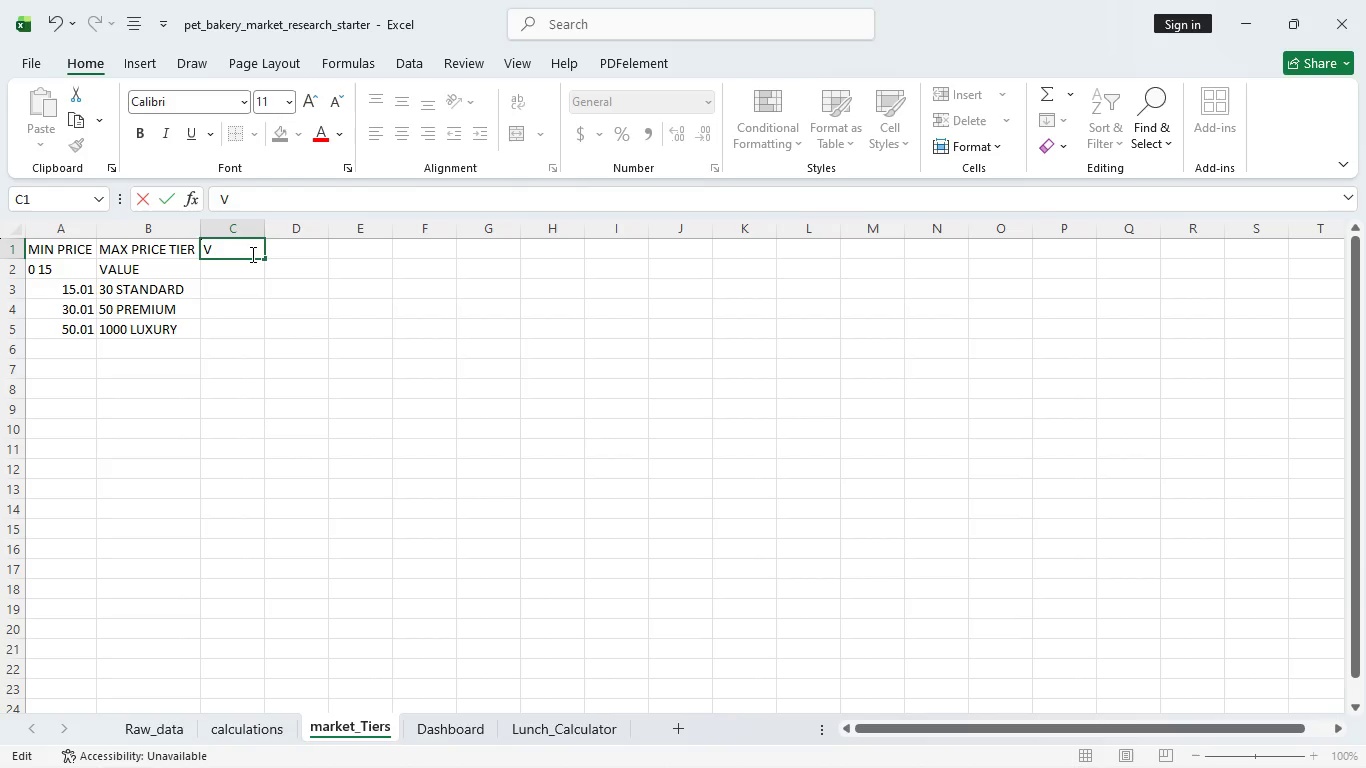 
key(Backspace)
 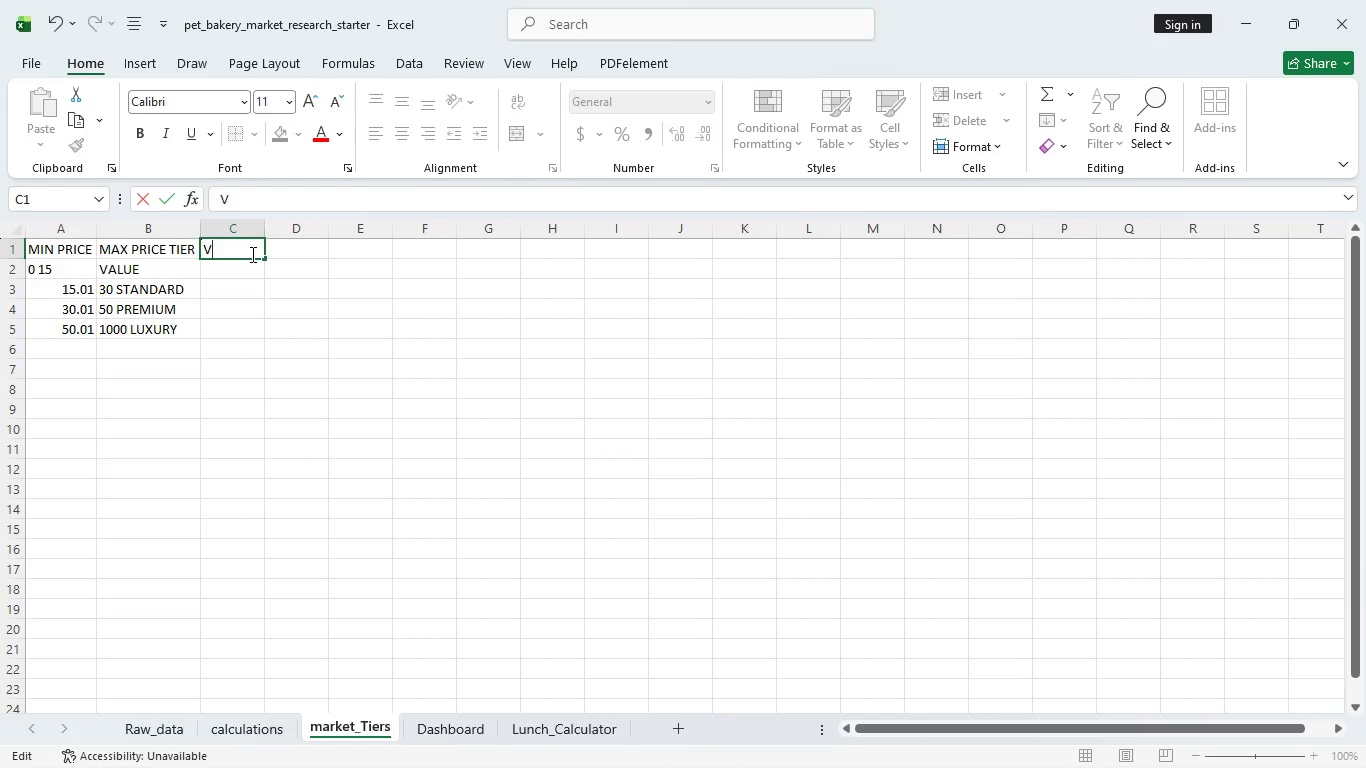 
key(Backspace)
 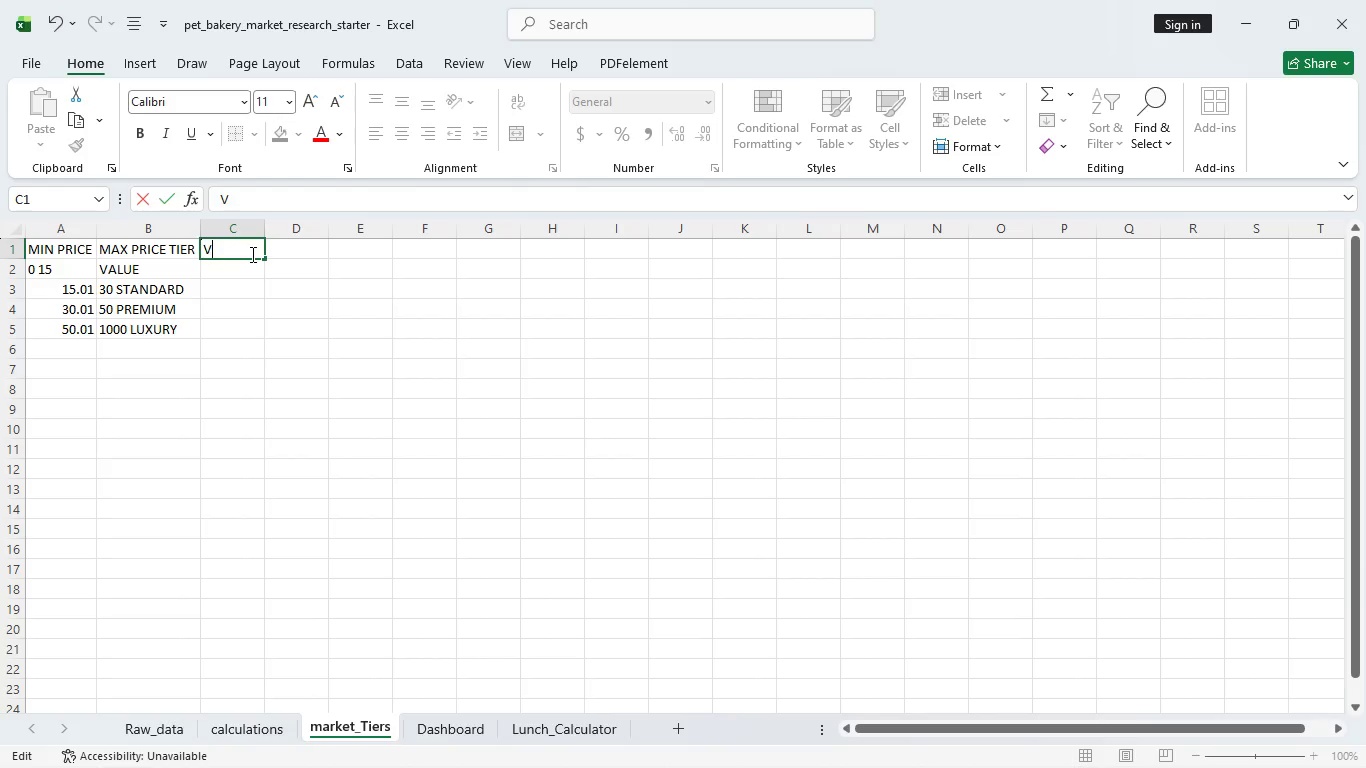 
key(Backspace)
 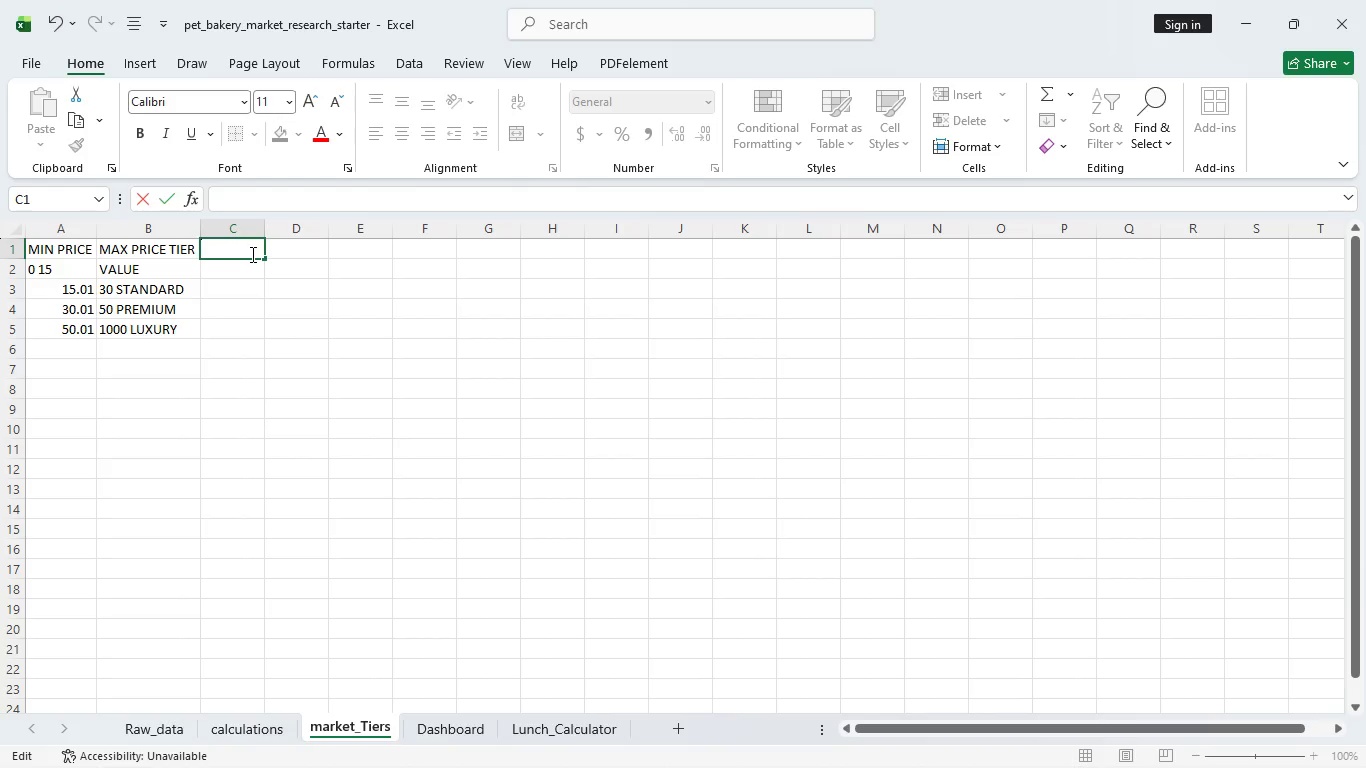 
key(Backspace)
 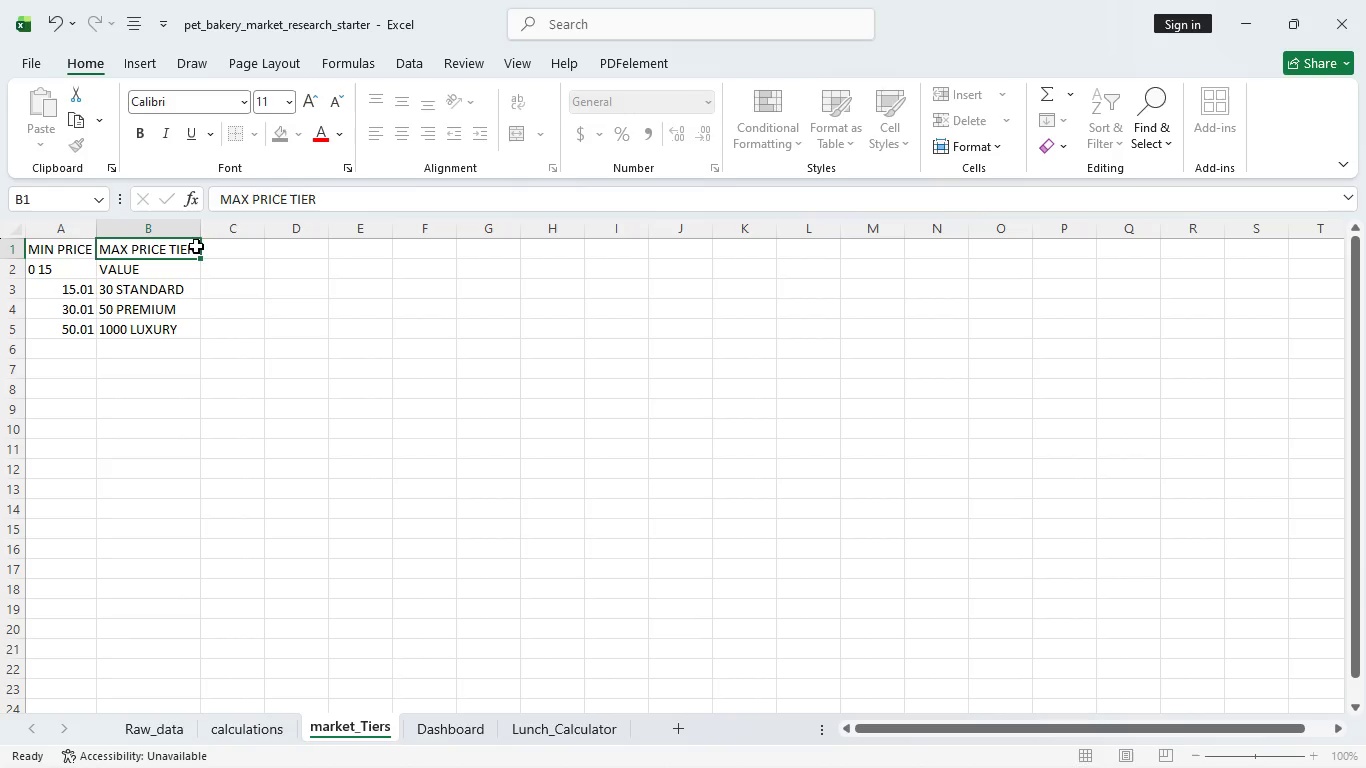 
double_click([196, 246])
 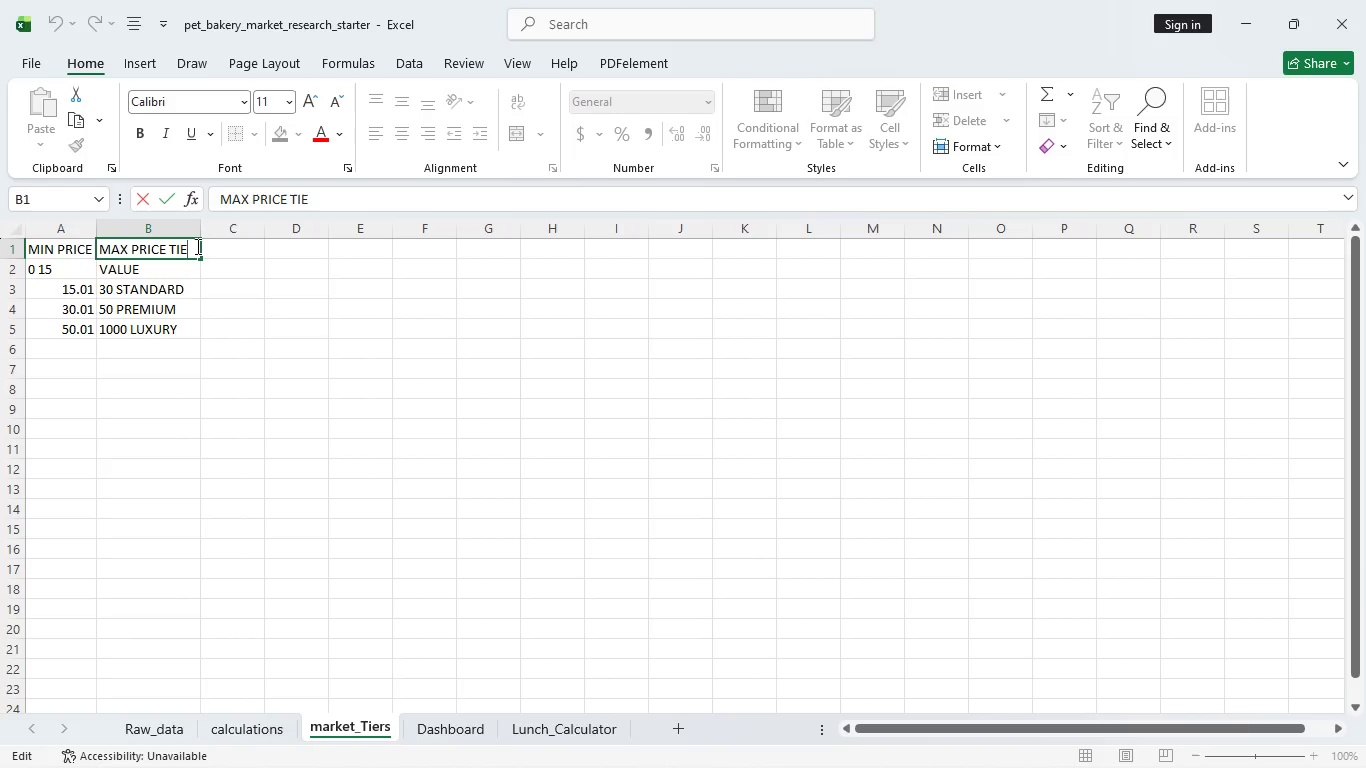 
key(Backspace)
 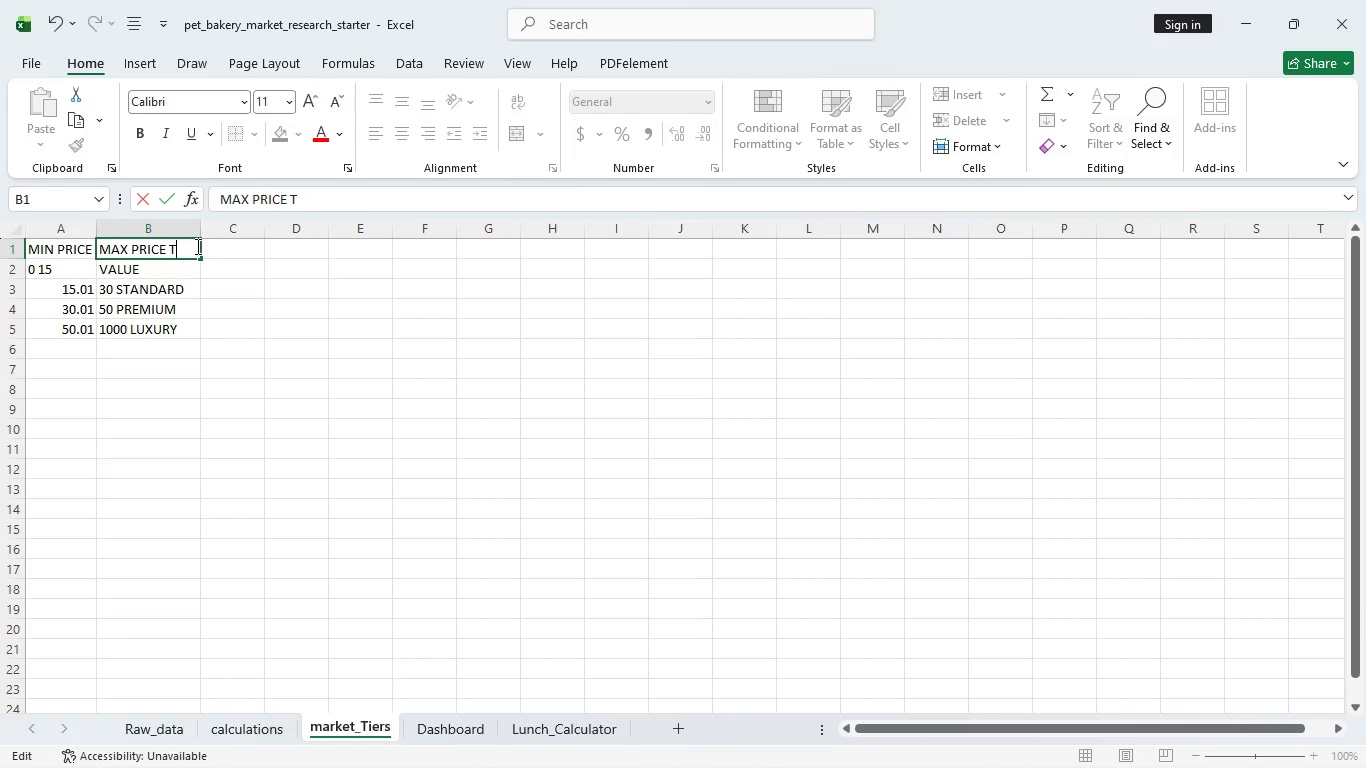 
key(Backspace)
 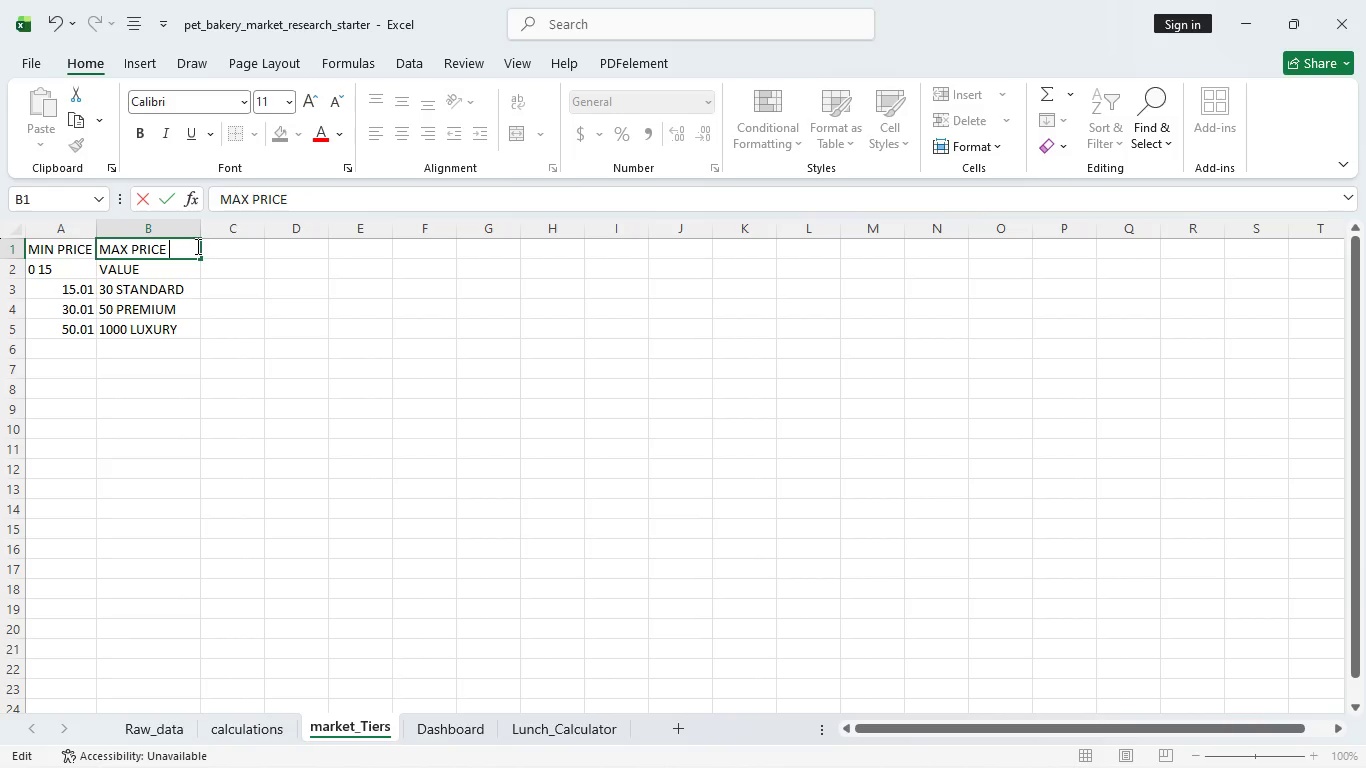 
key(Backspace)
 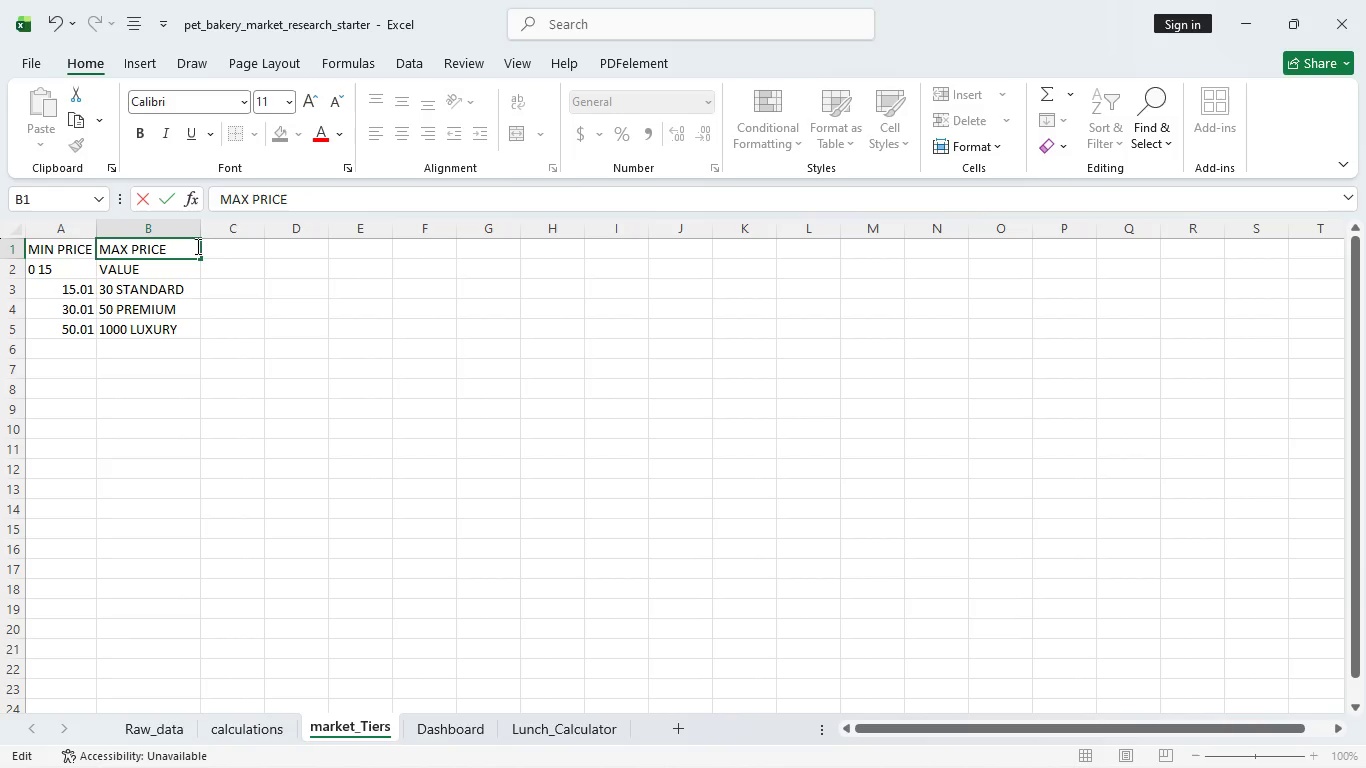 
key(Backspace)
 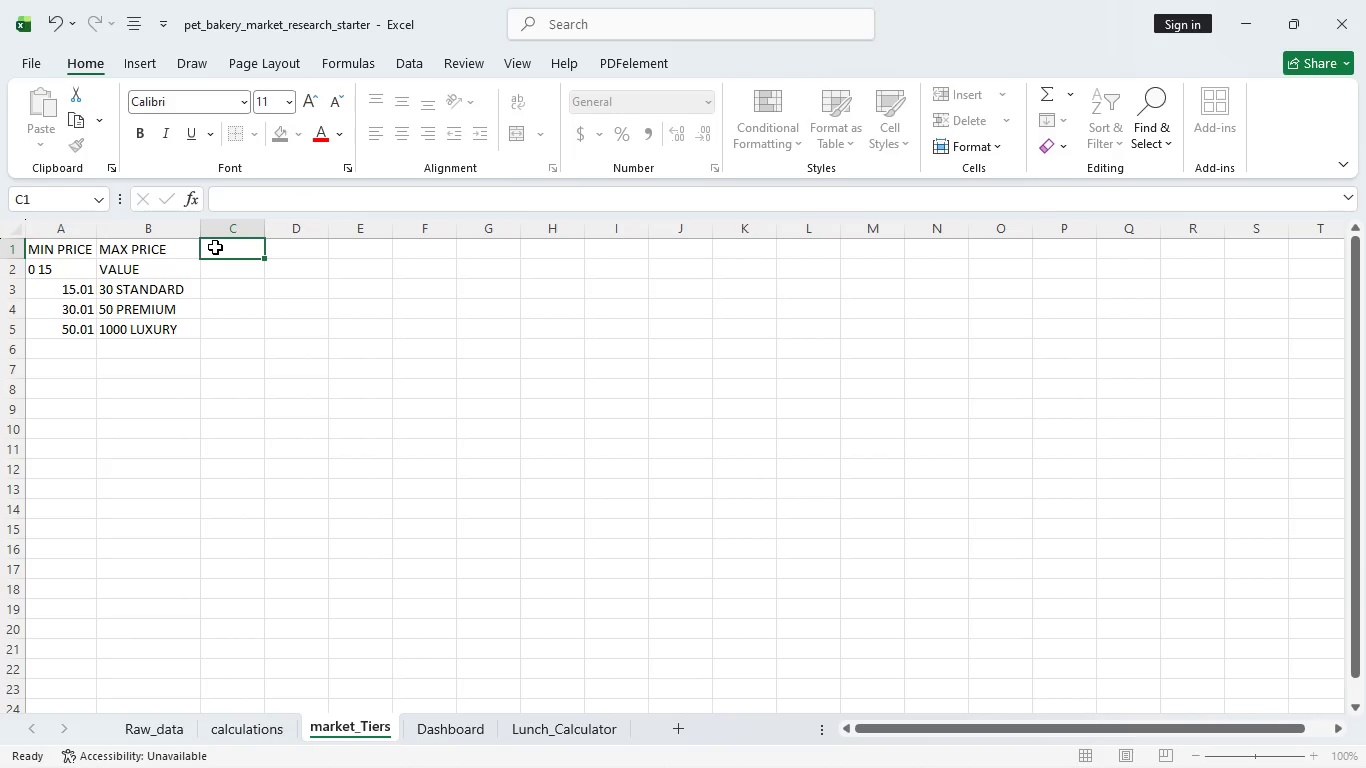 
left_click([215, 247])
 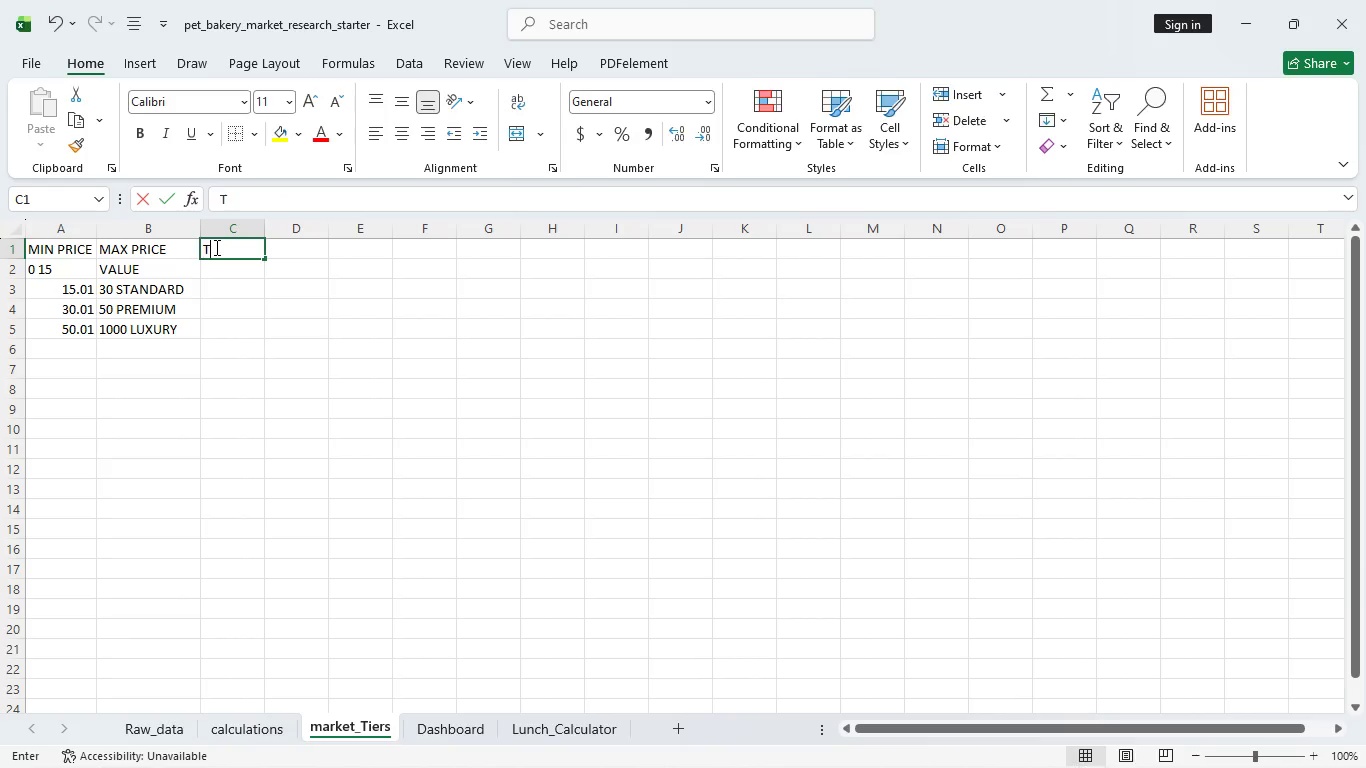 
type(TIER)
 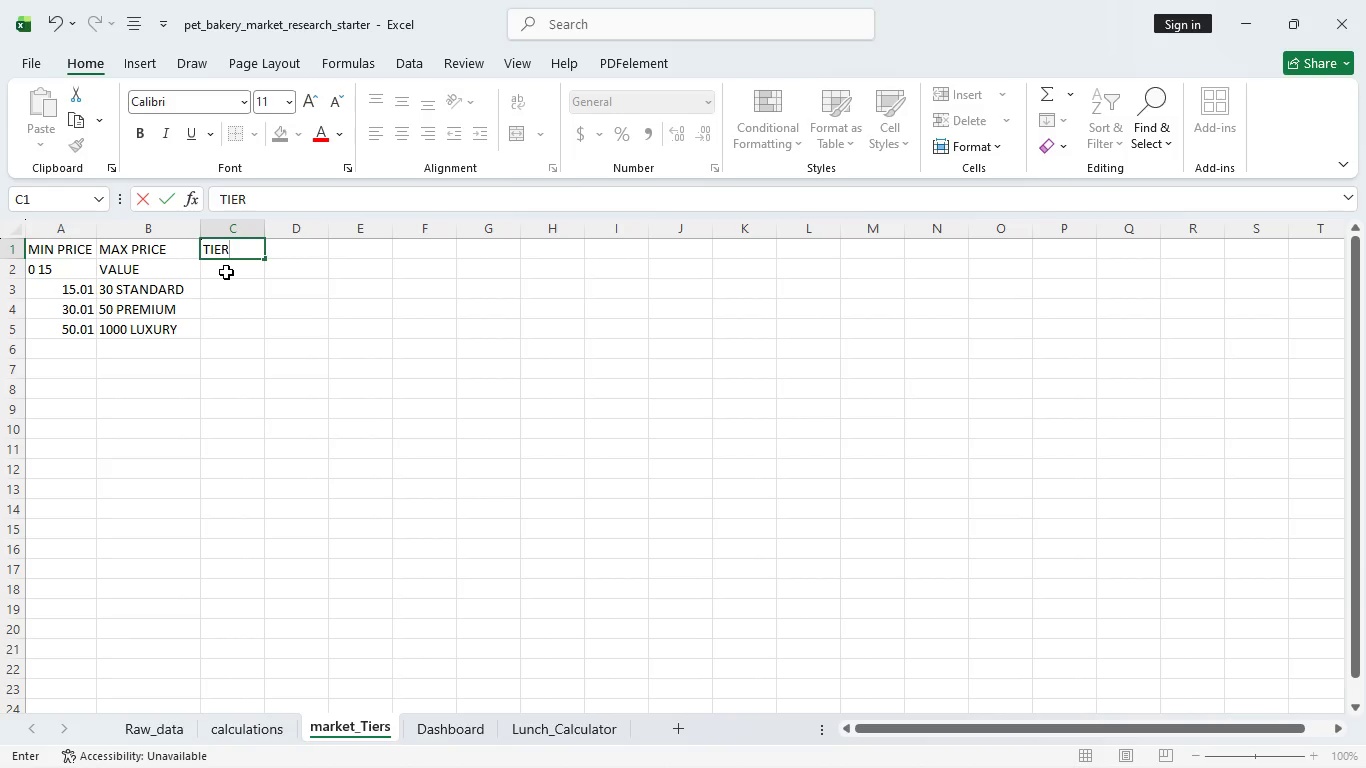 
left_click([226, 272])
 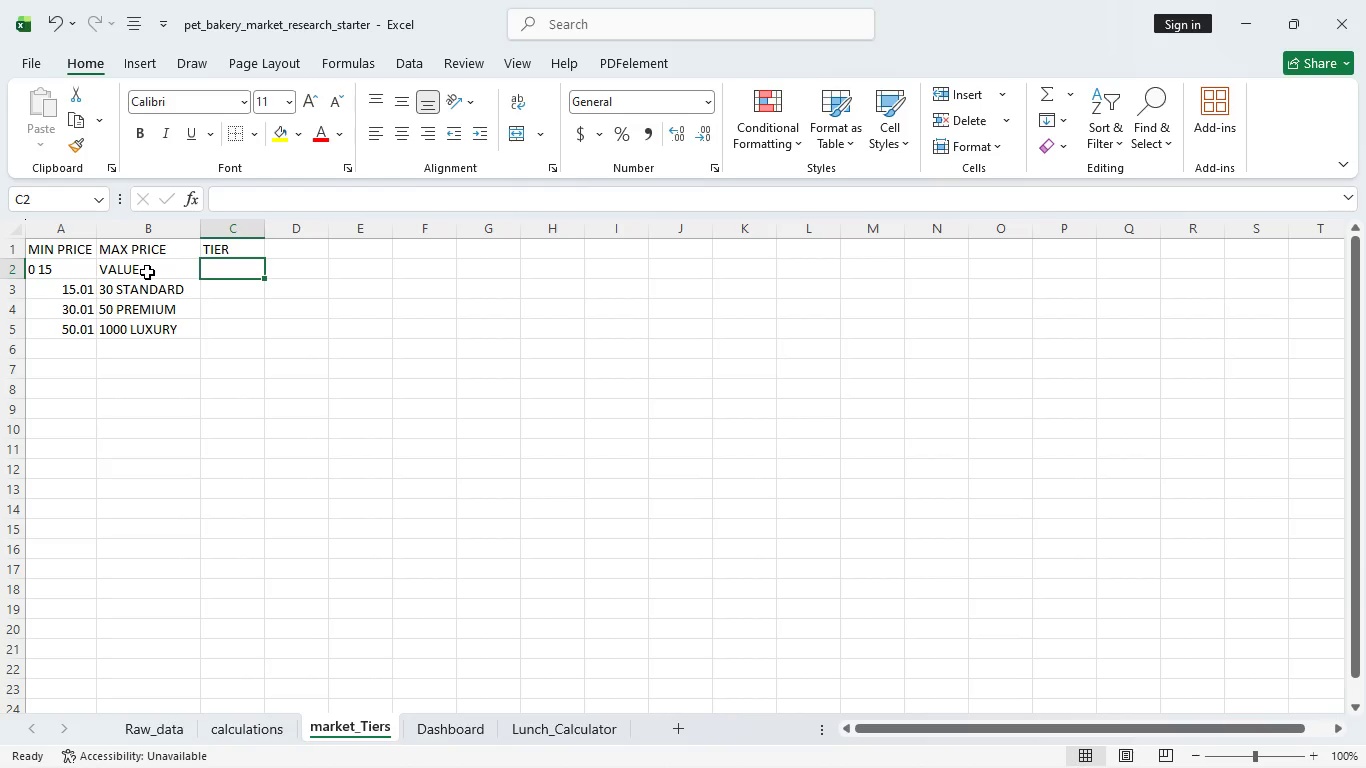 
wait(16.3)
 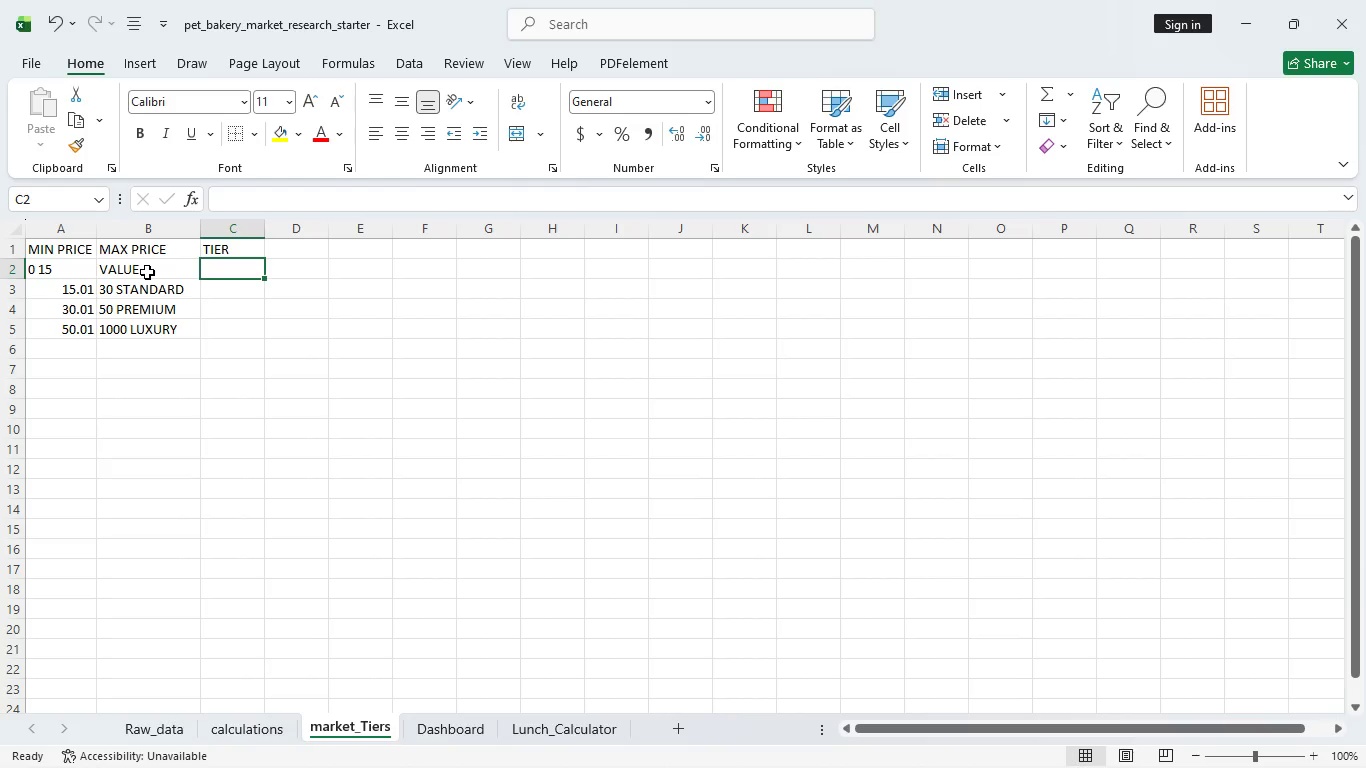 
double_click([58, 271])
 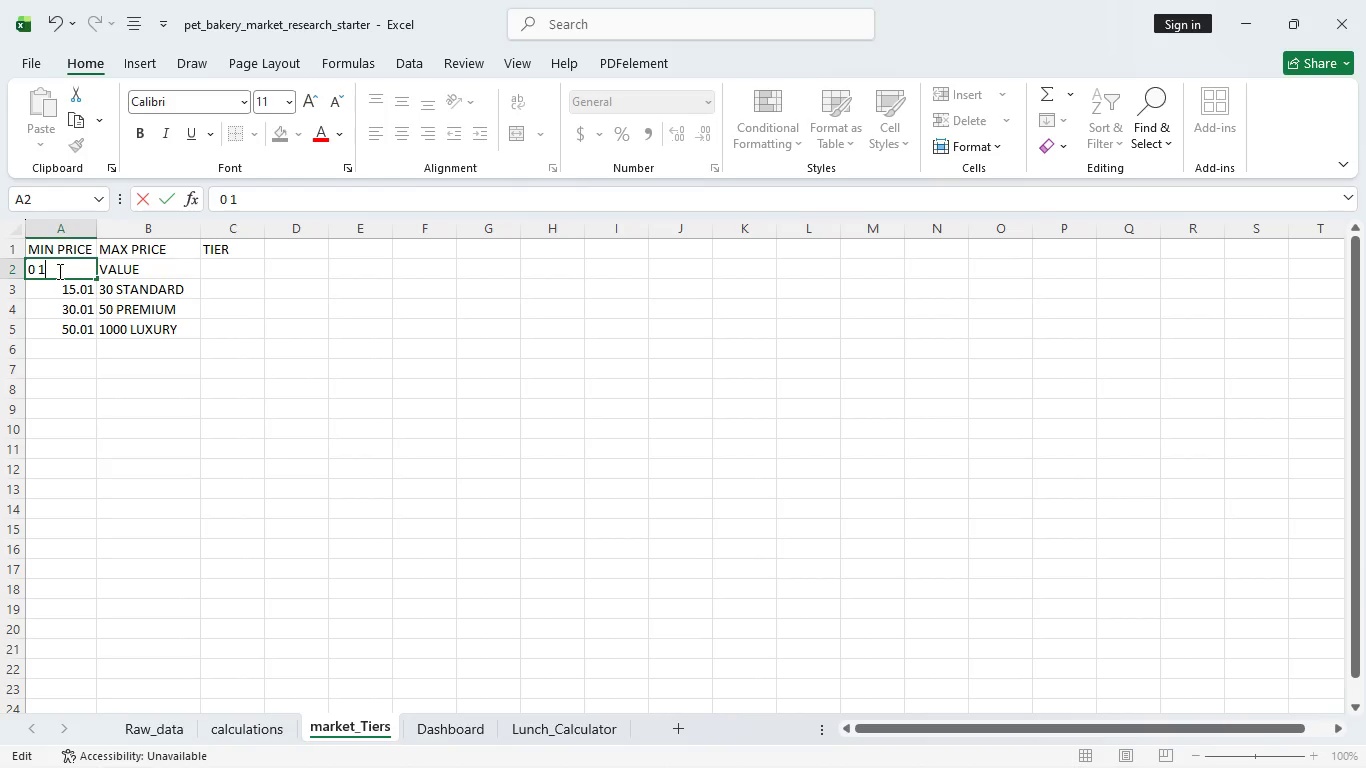 
key(Backspace)
 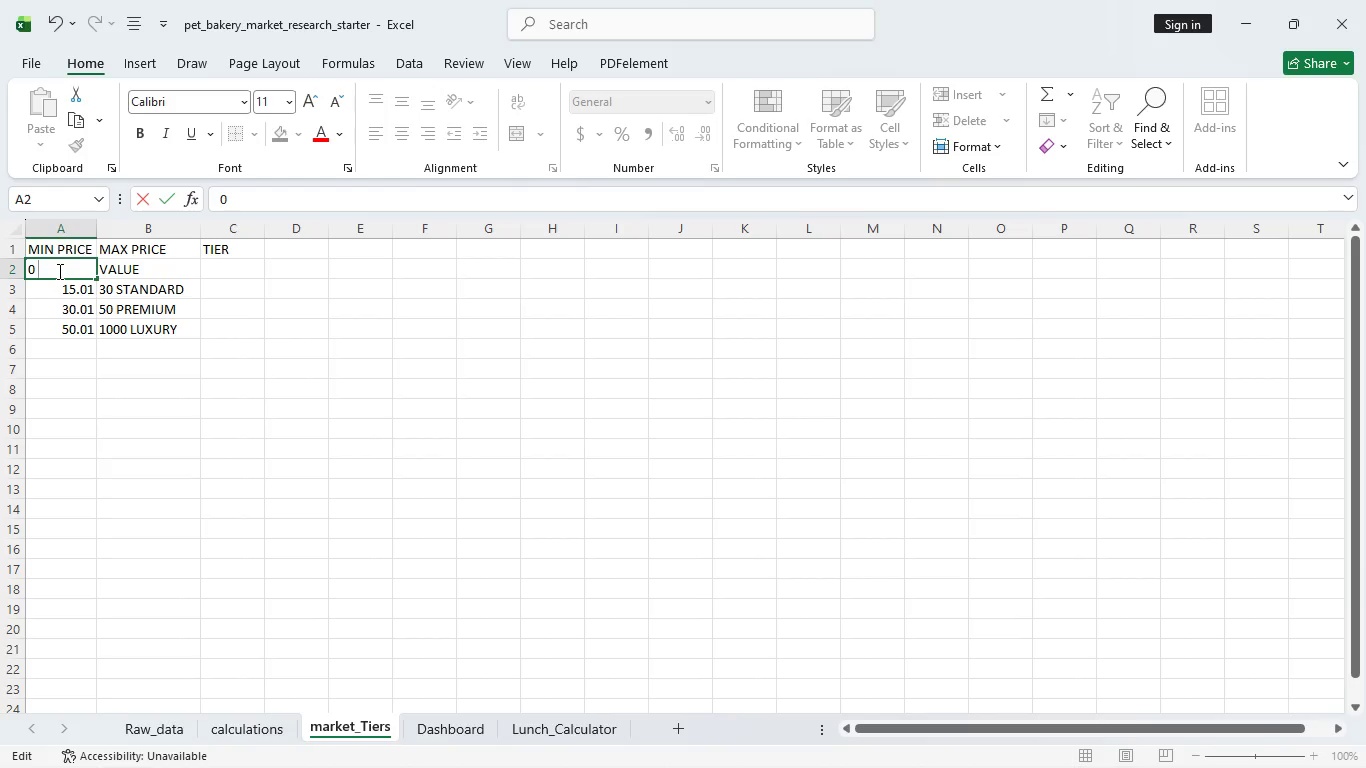 
key(Backspace)
 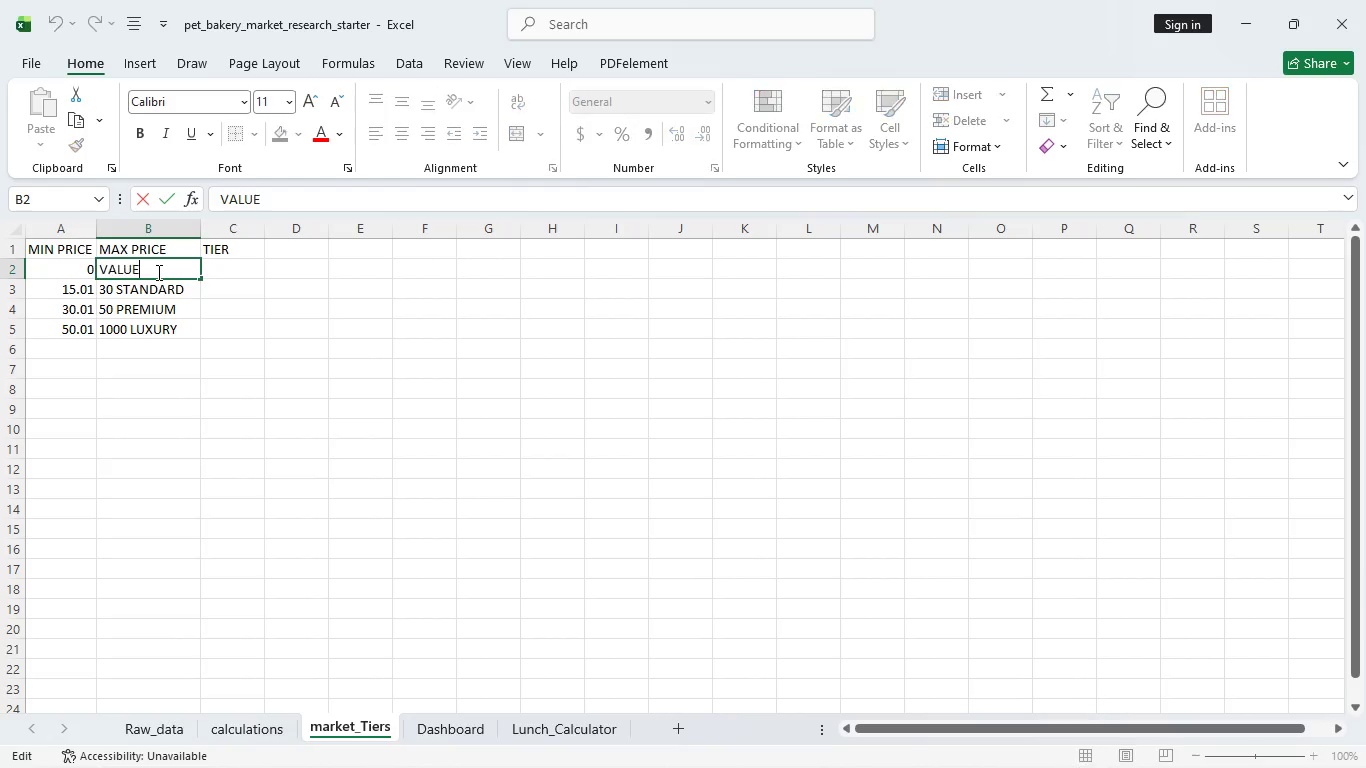 
double_click([157, 272])
 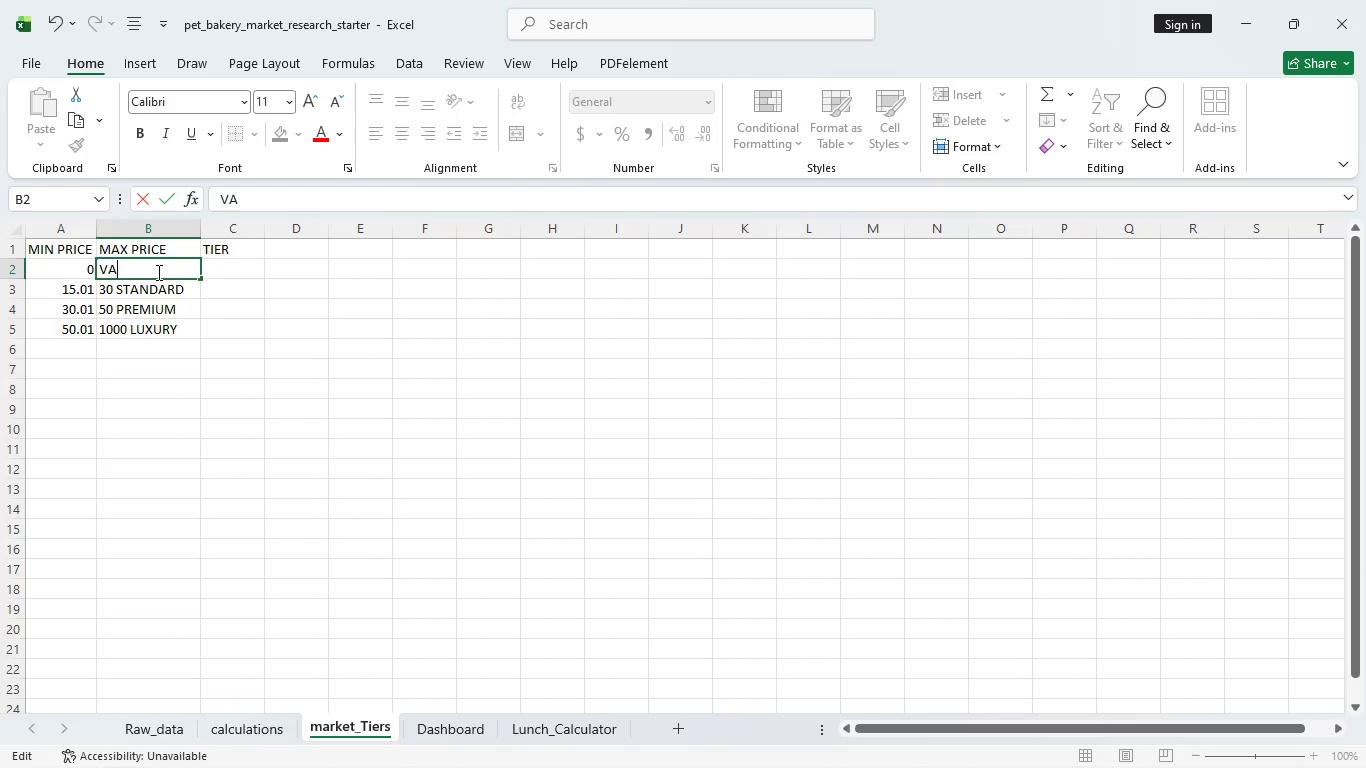 
key(Backspace)
key(Backspace)
key(Backspace)
key(Backspace)
key(Backspace)
type(15)
 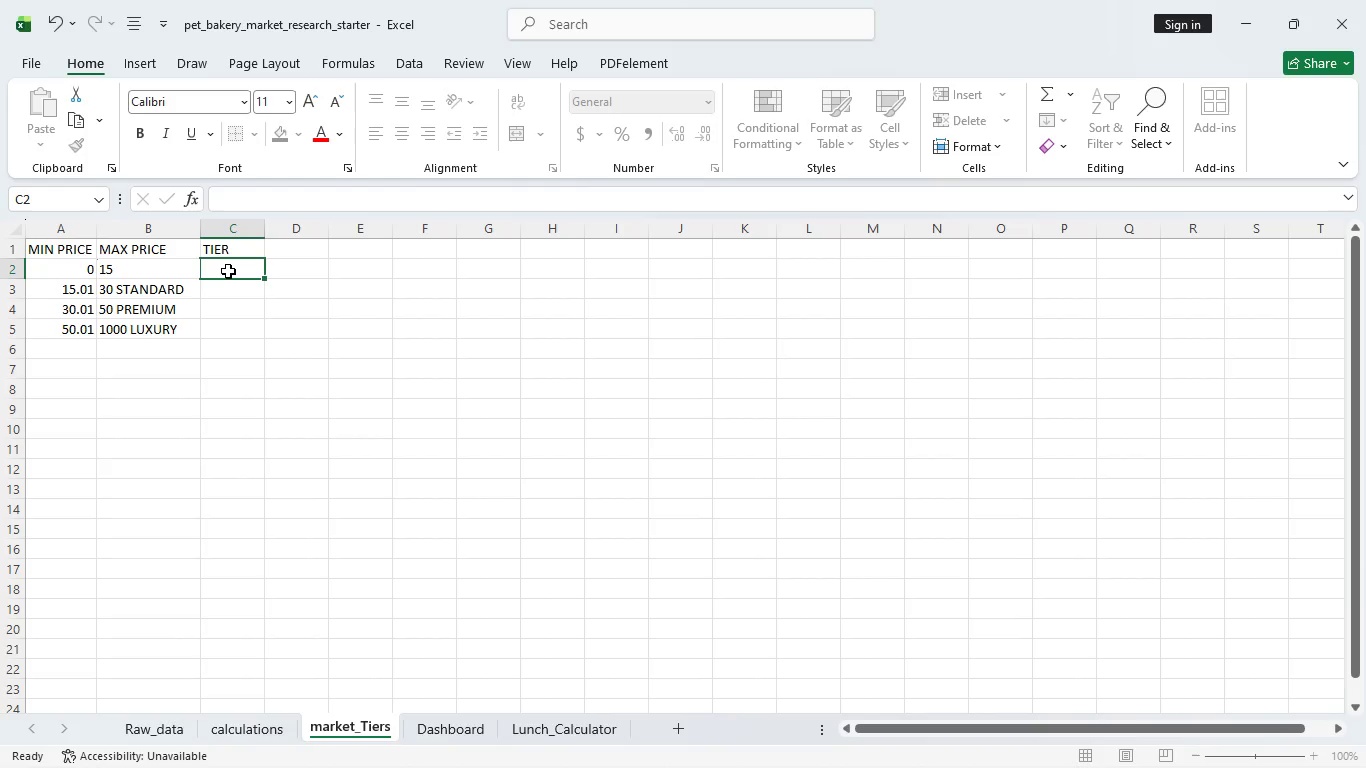 
left_click([228, 271])
 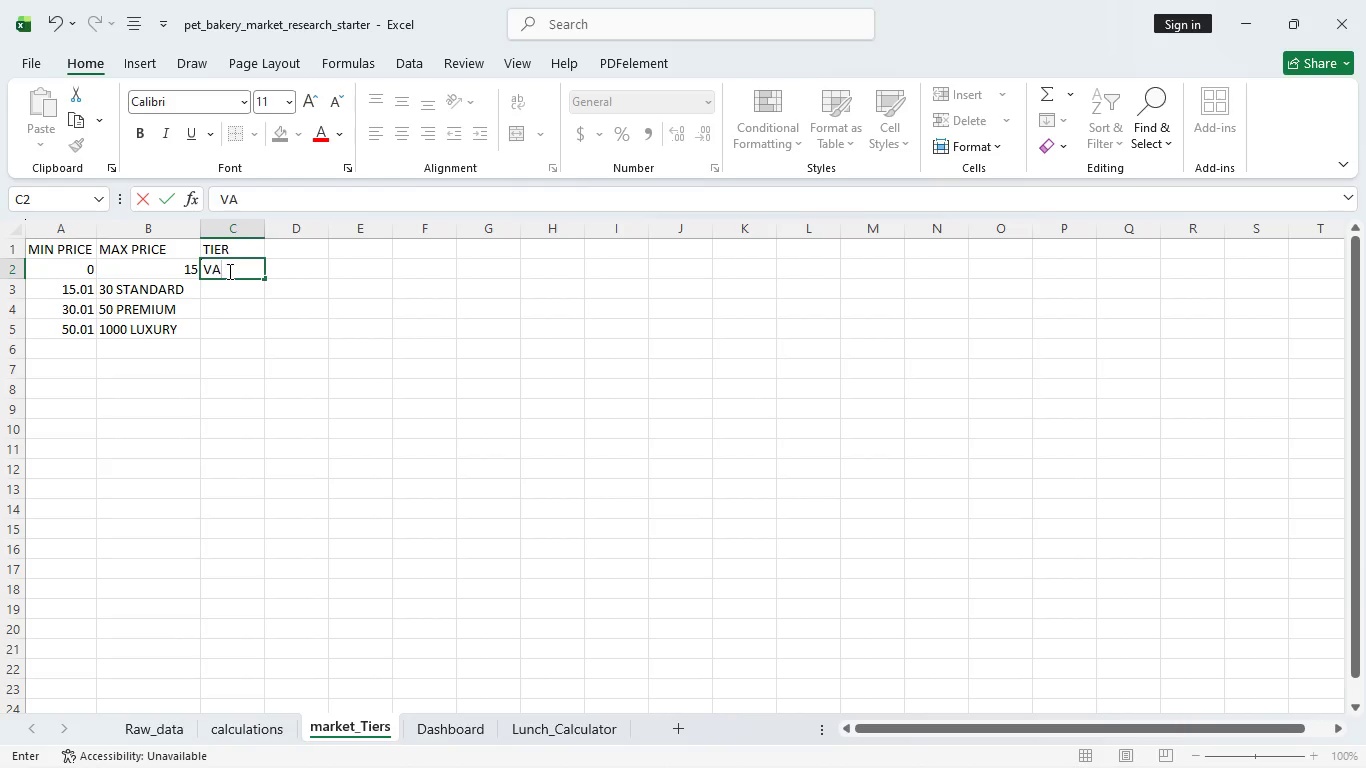 
type(VALUE)
 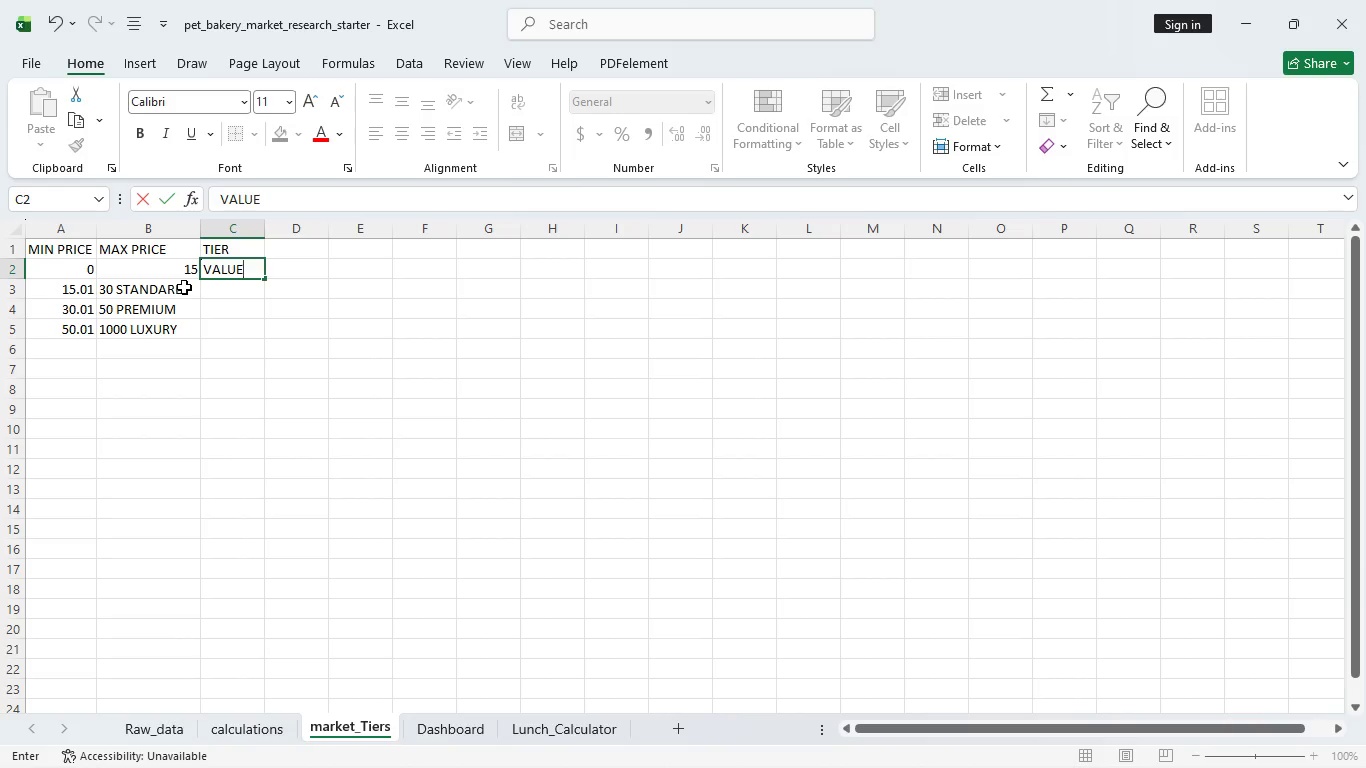 
double_click([184, 287])
 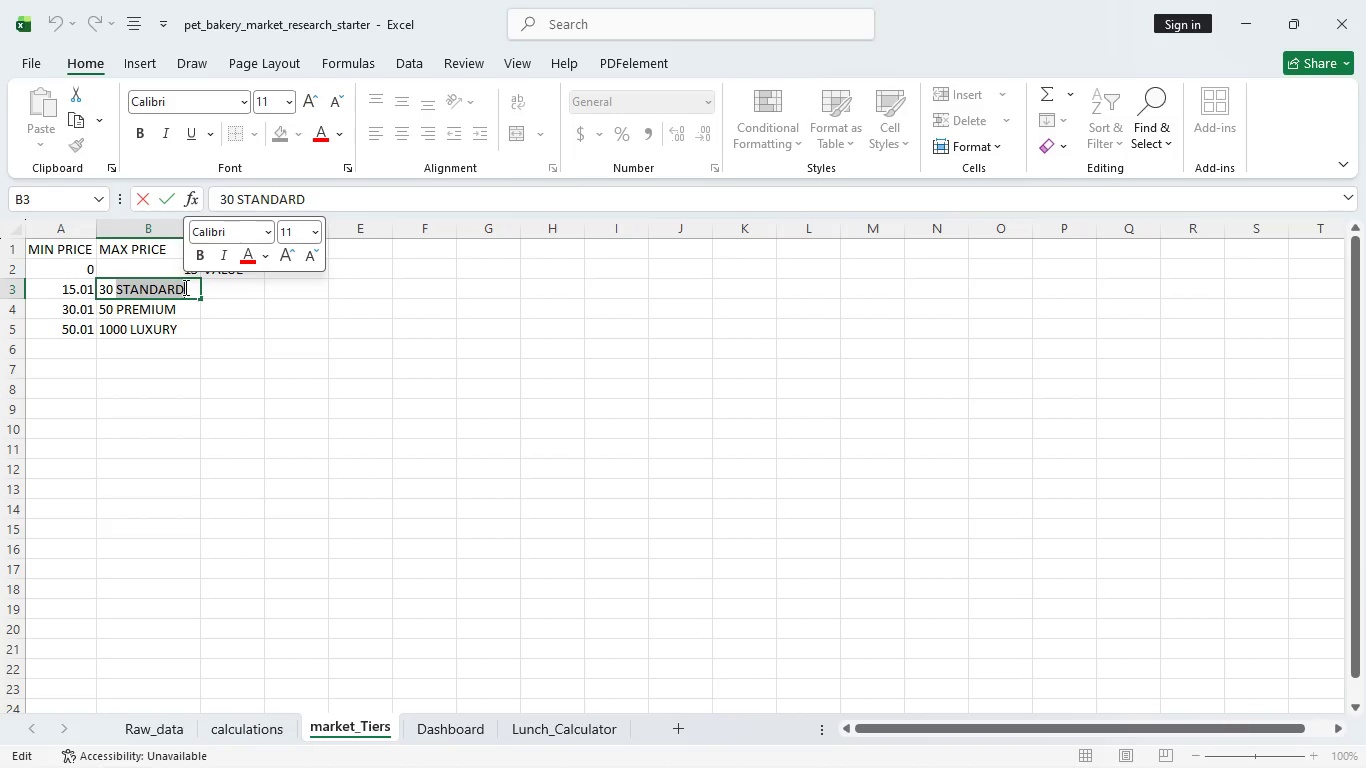 
double_click([184, 287])
 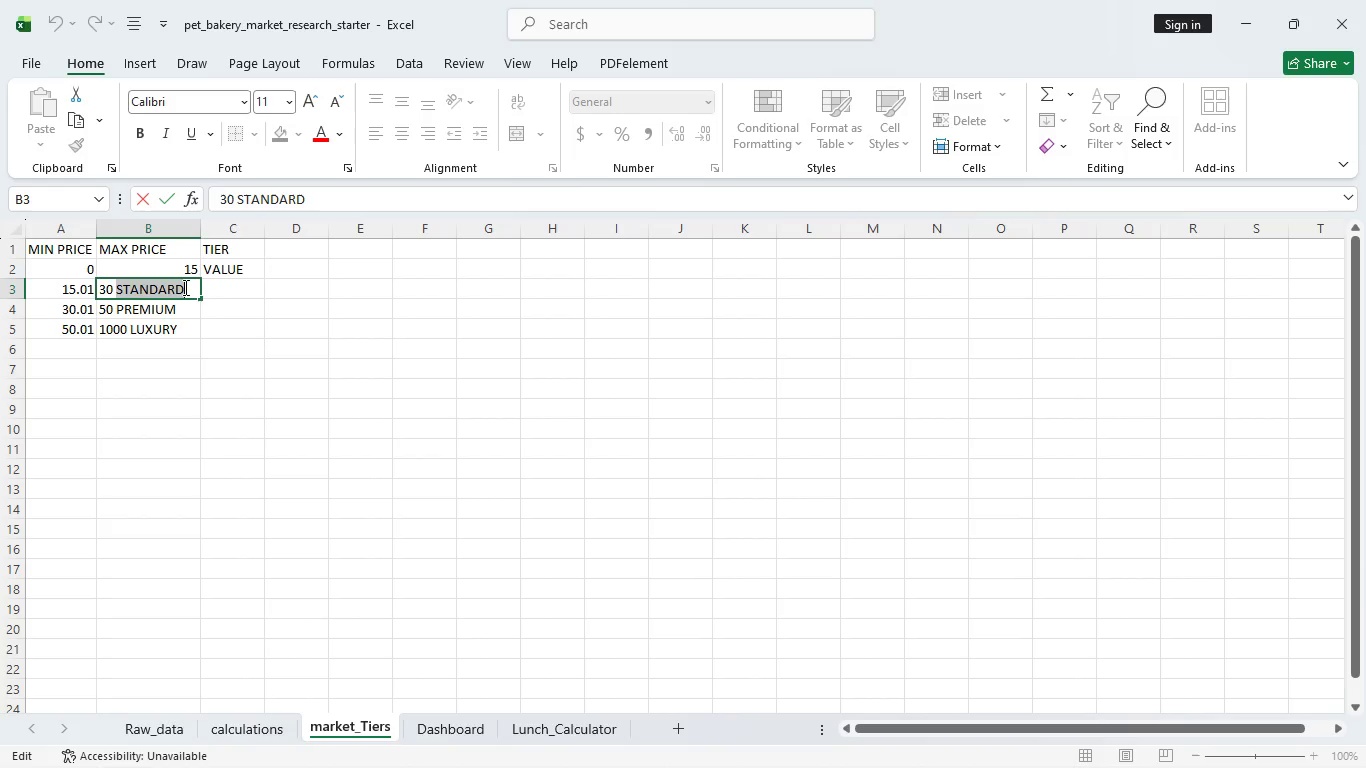 
hold_key(key=ControlLeft, duration=0.33)
 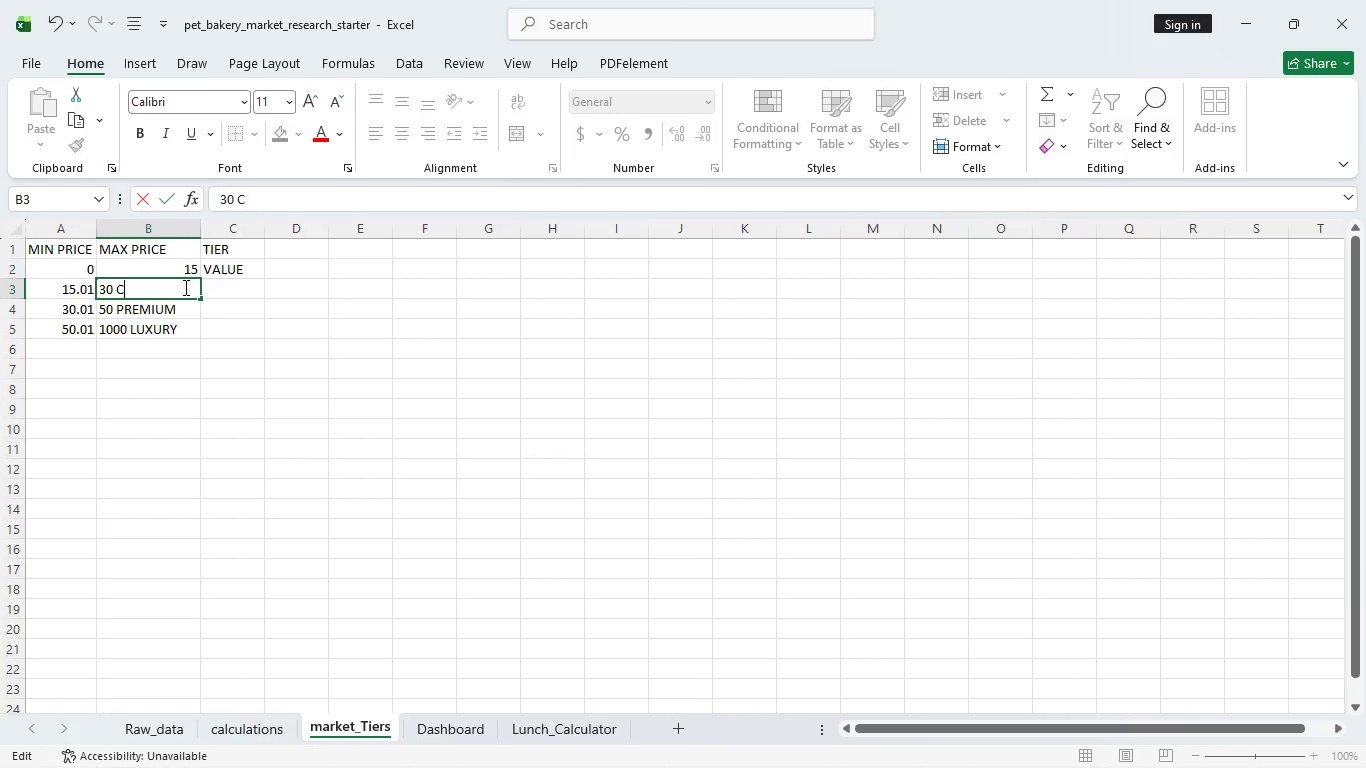 
key(C)
 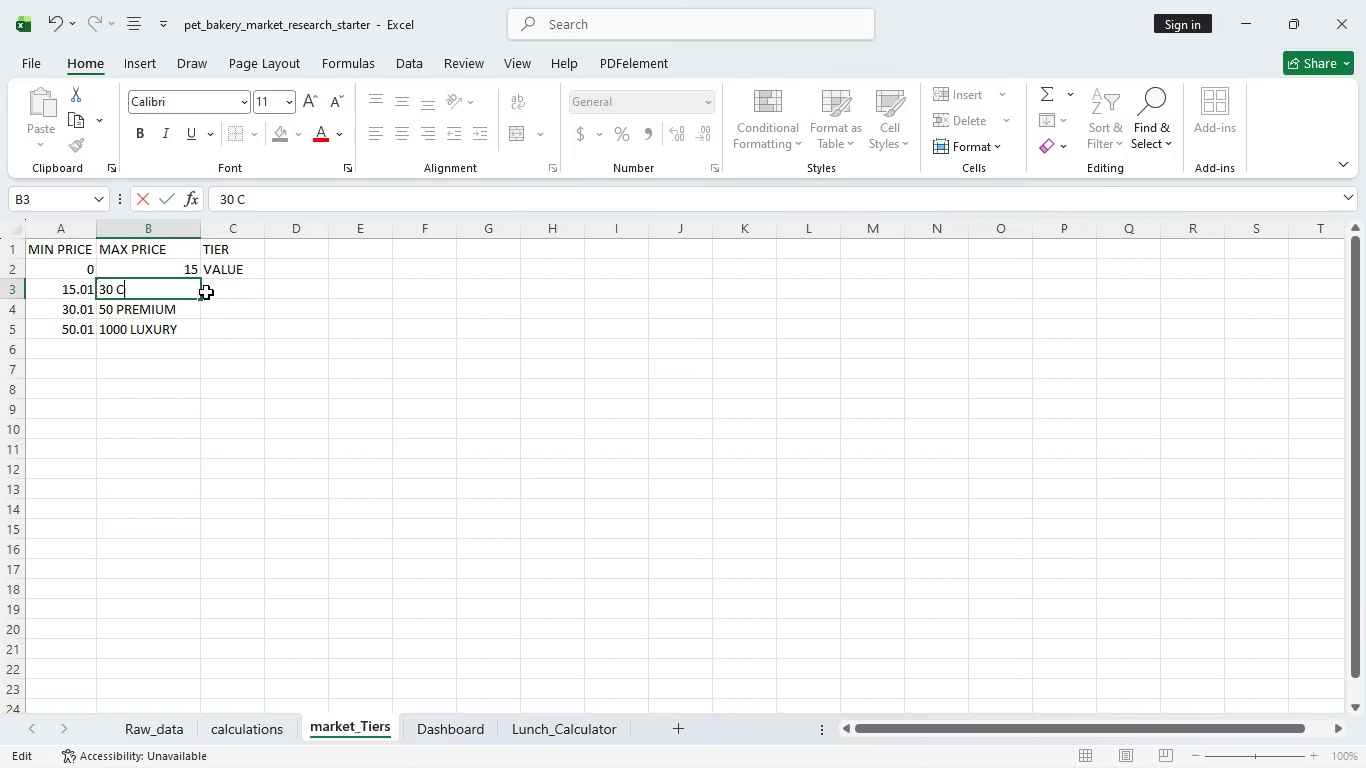 
key(Backspace)
 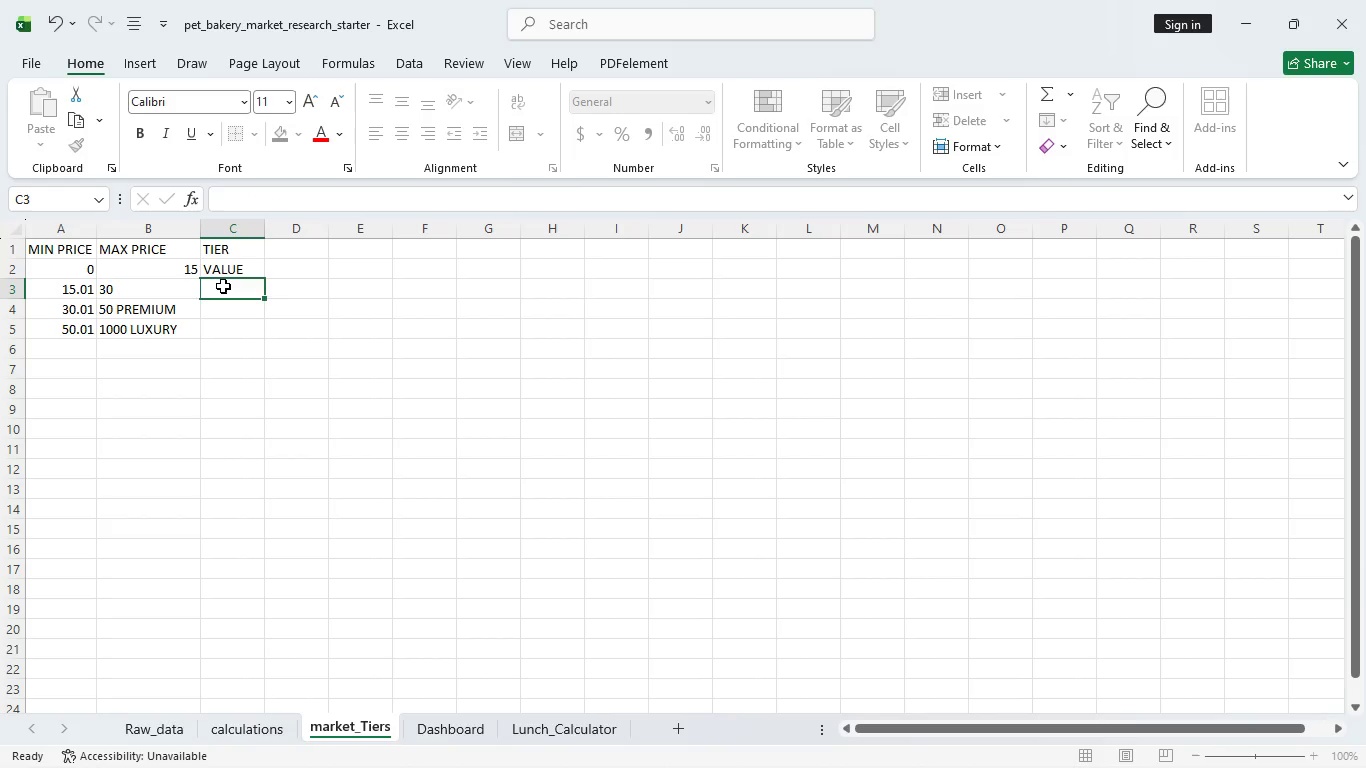 
left_click([223, 286])
 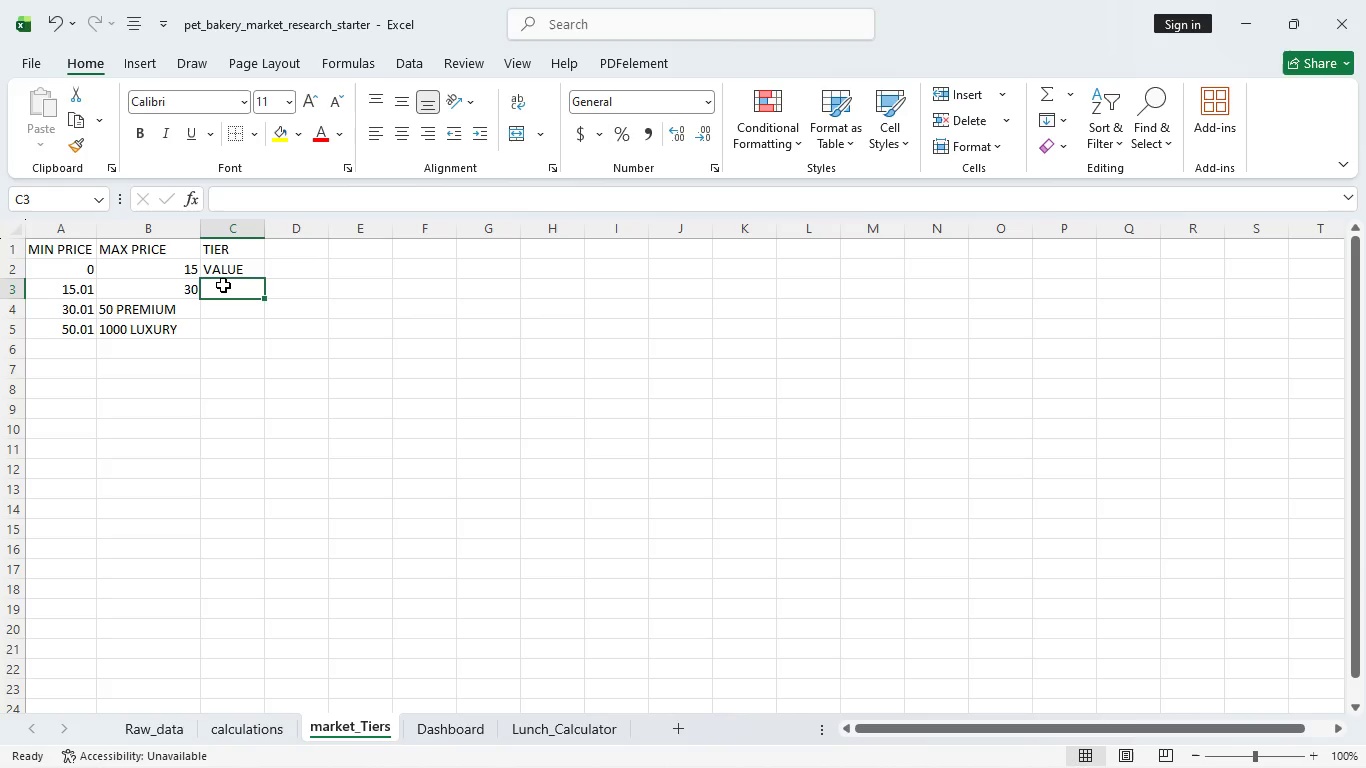 
type(STANDARD)
 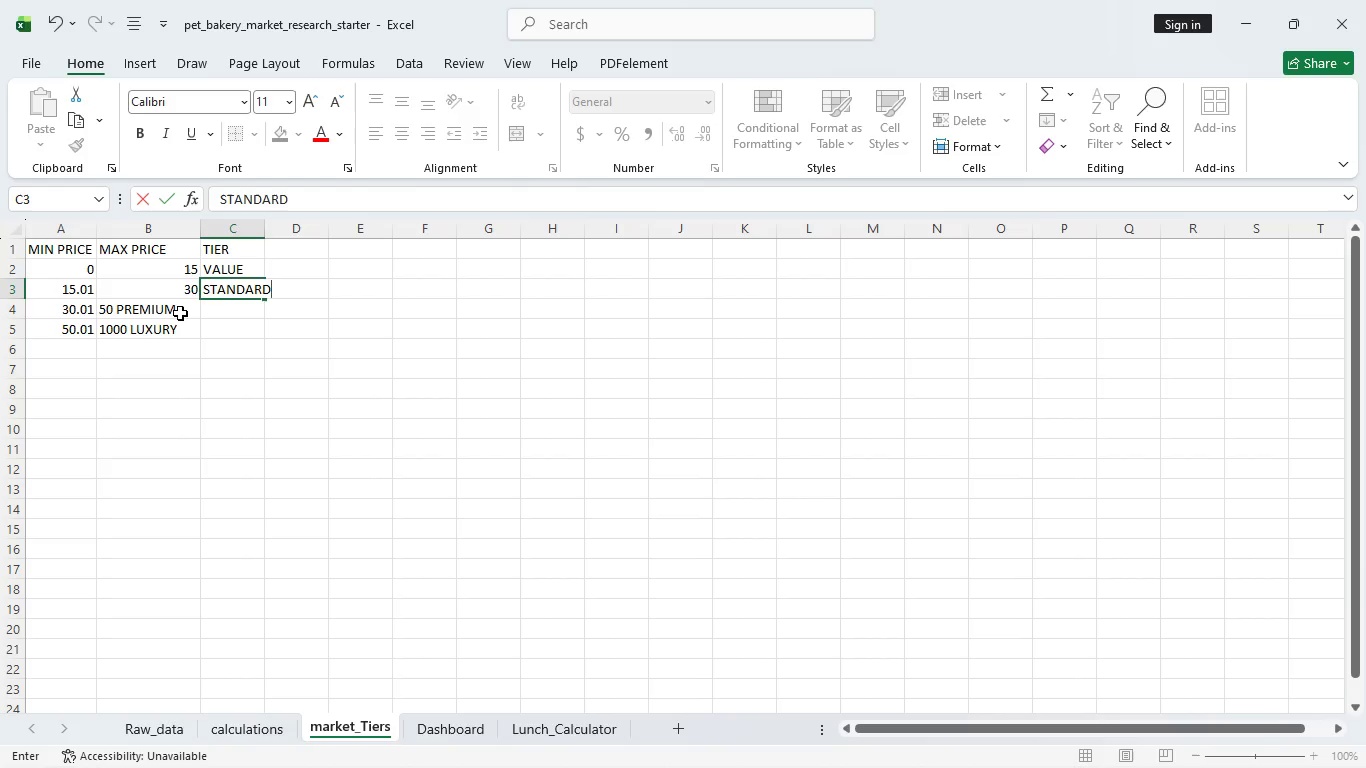 
double_click([180, 313])
 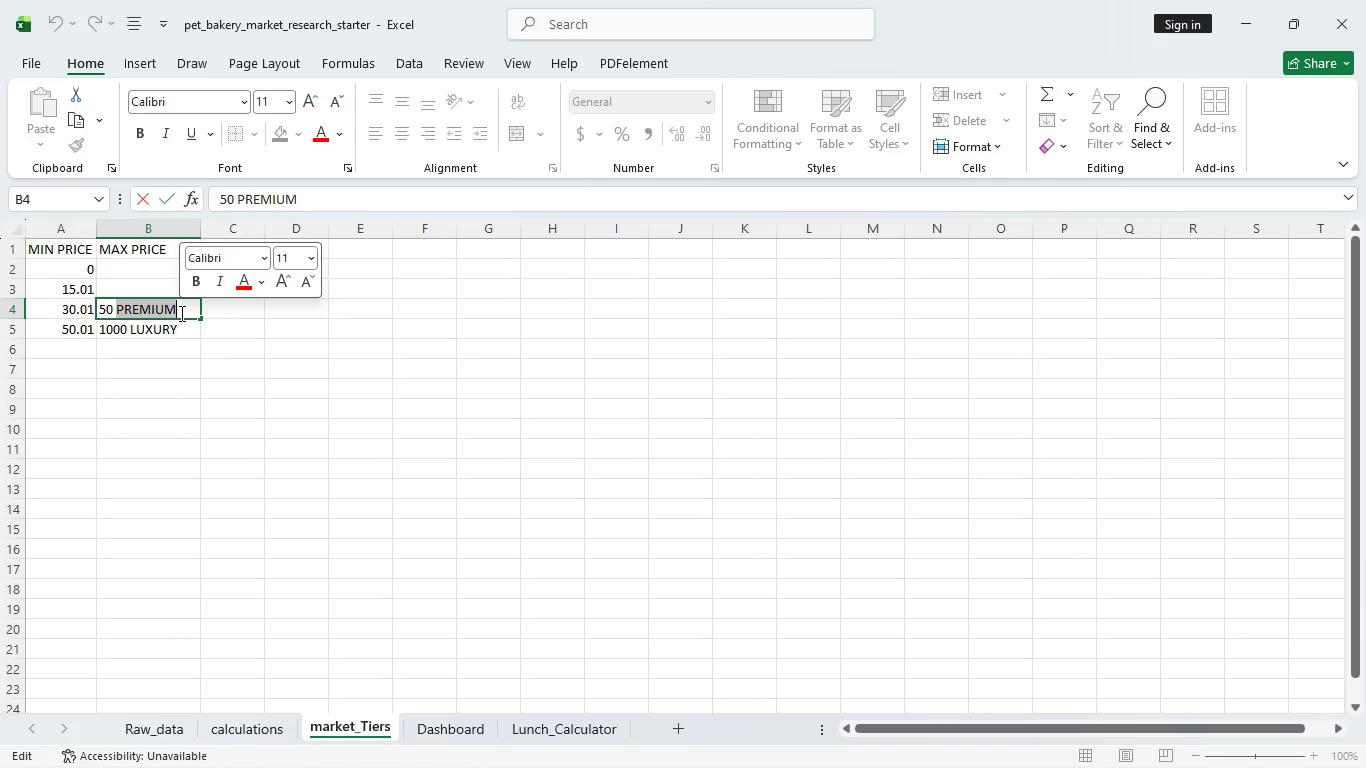 
double_click([180, 313])
 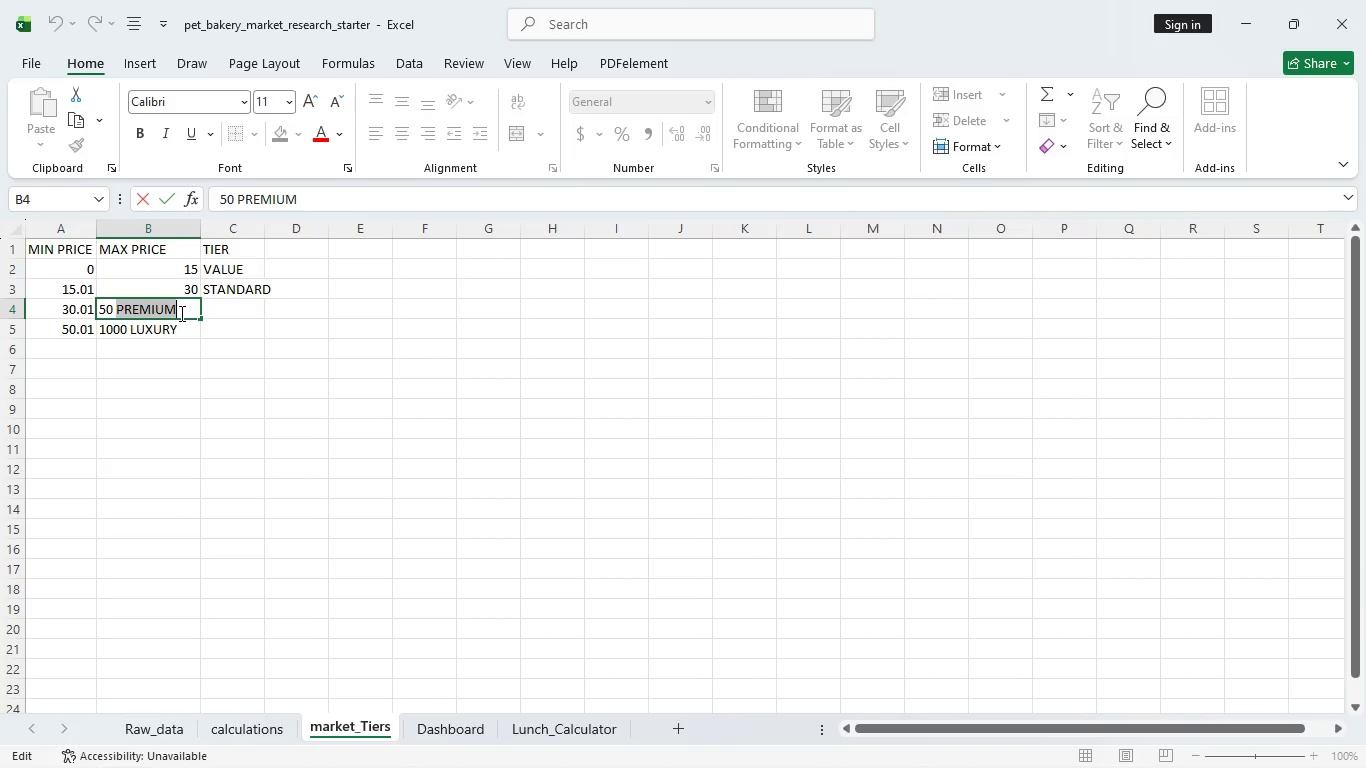 
key(Control+C)
 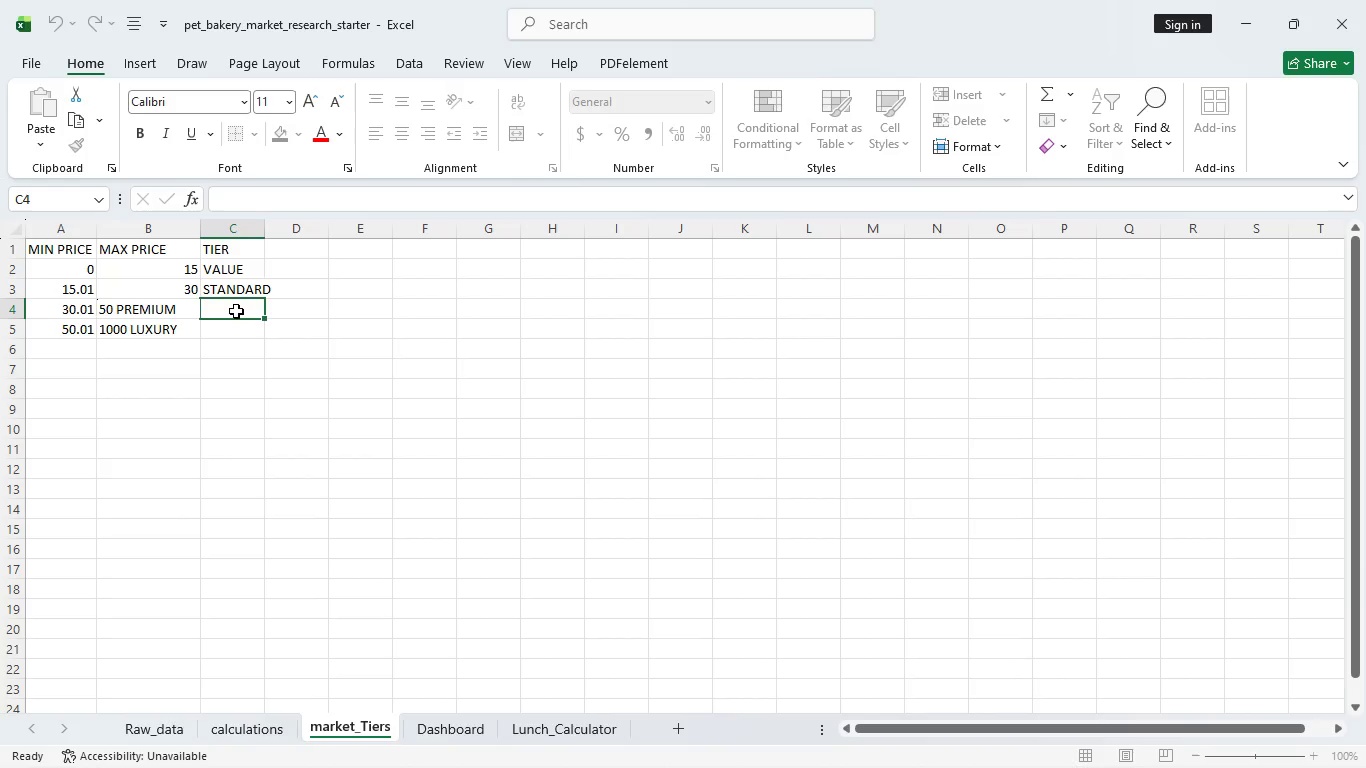 
left_click([236, 311])
 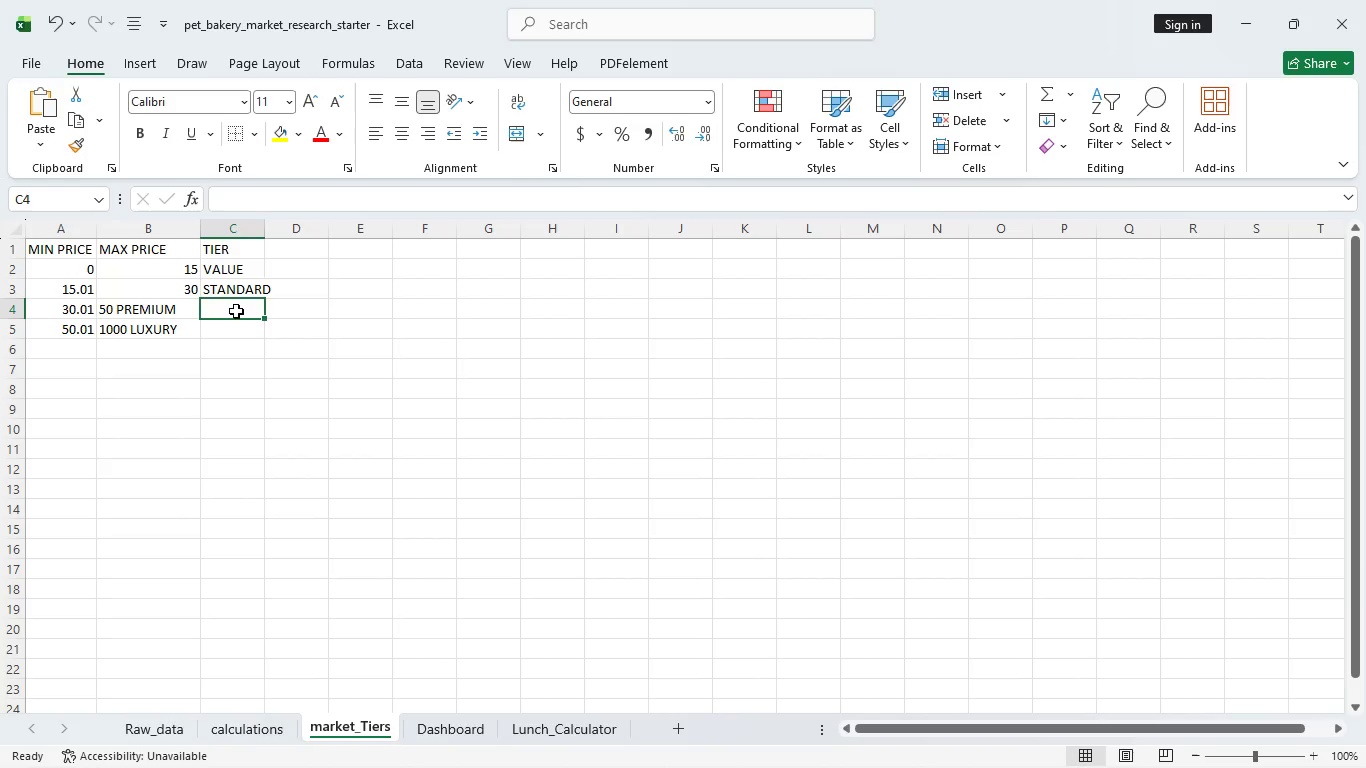 
key(Control+V)
 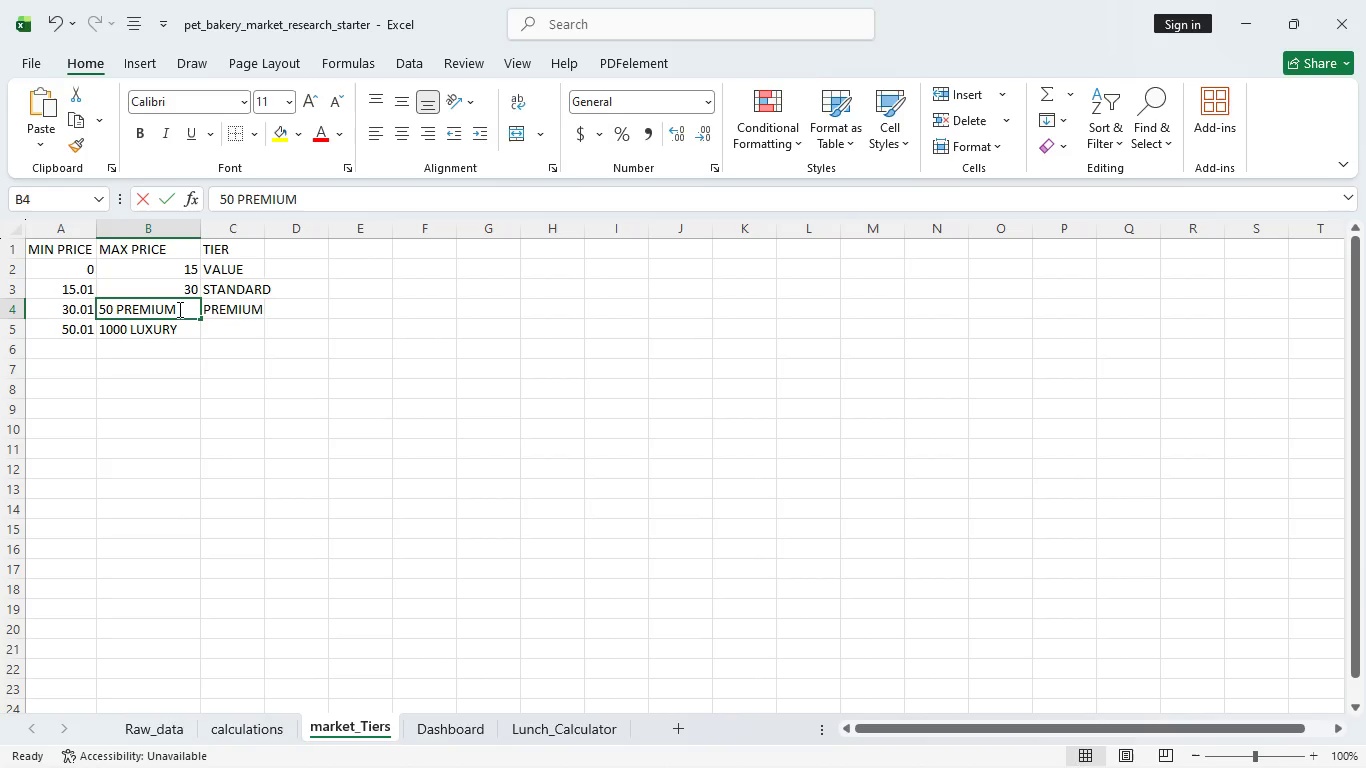 
double_click([178, 309])
 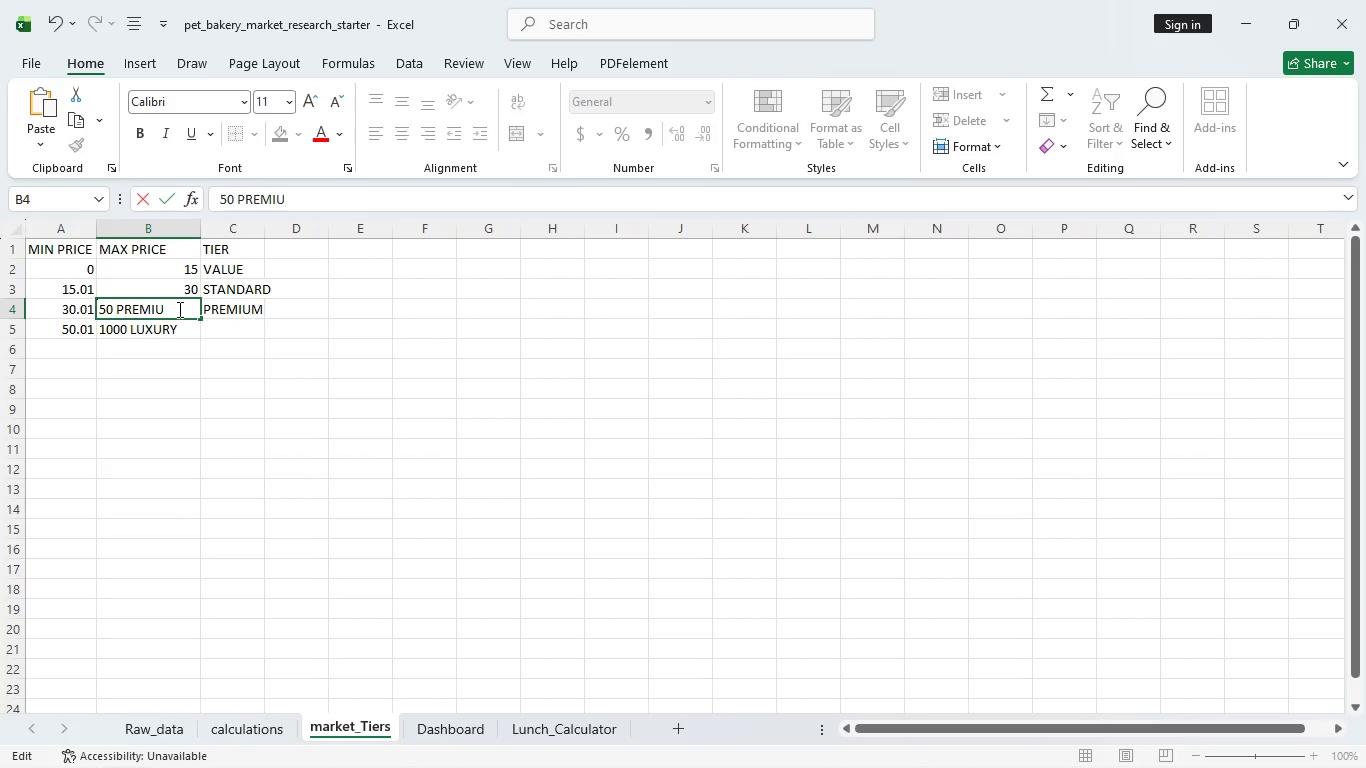 
key(Backspace)
 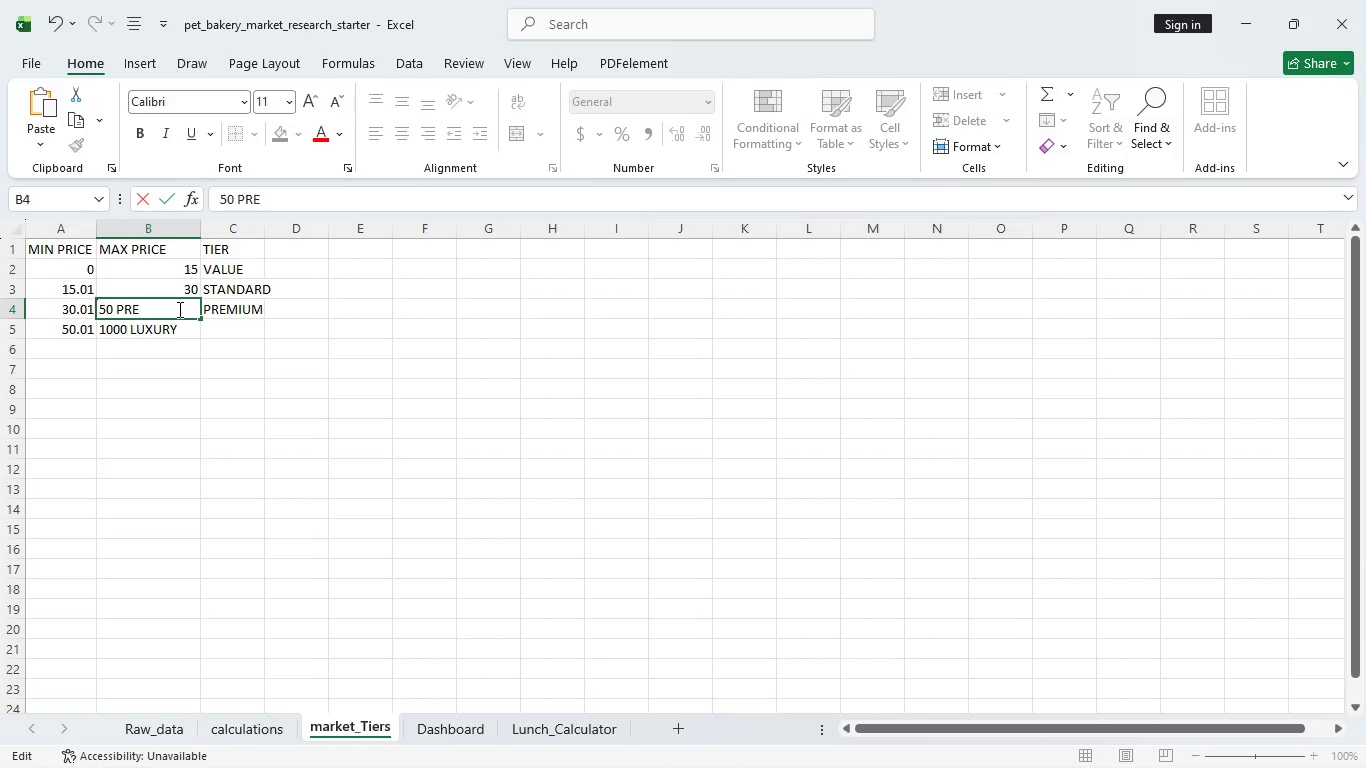 
key(Backspace)
 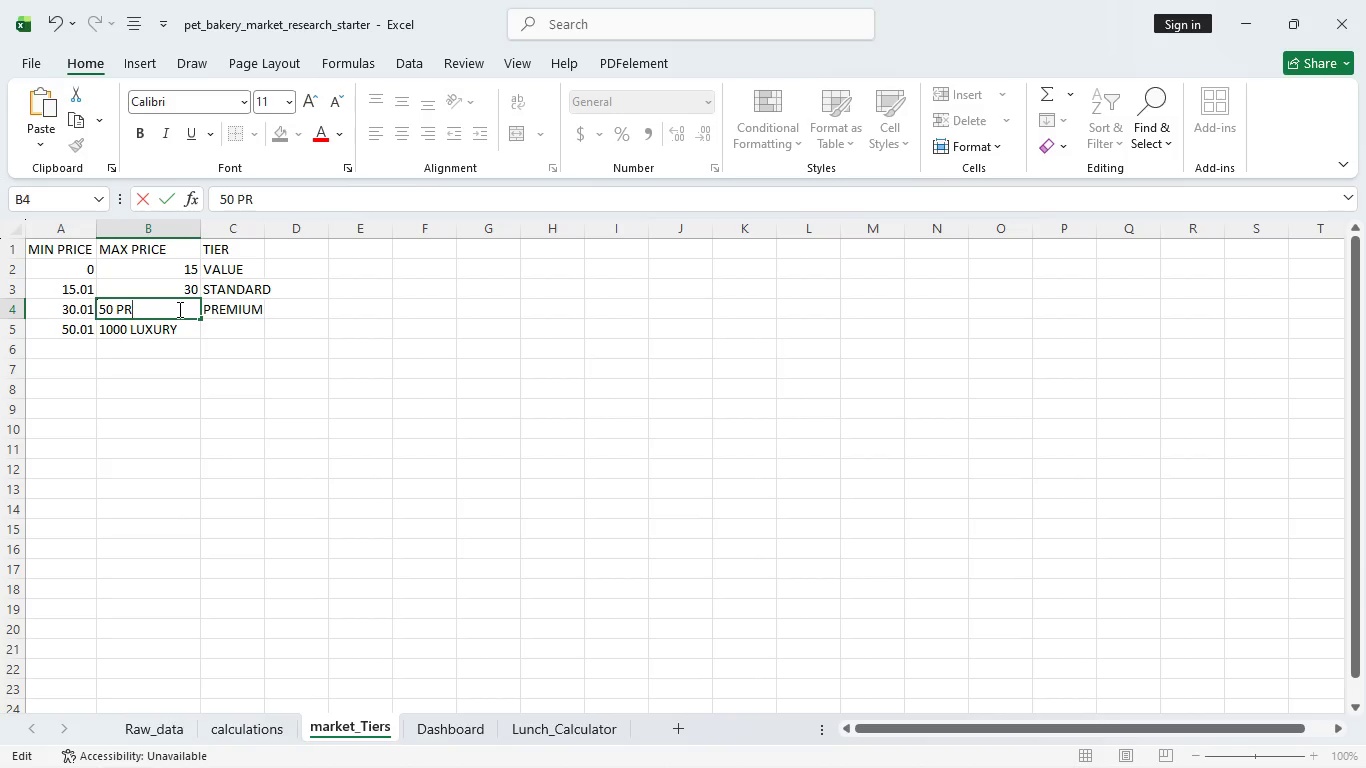 
key(Backspace)
 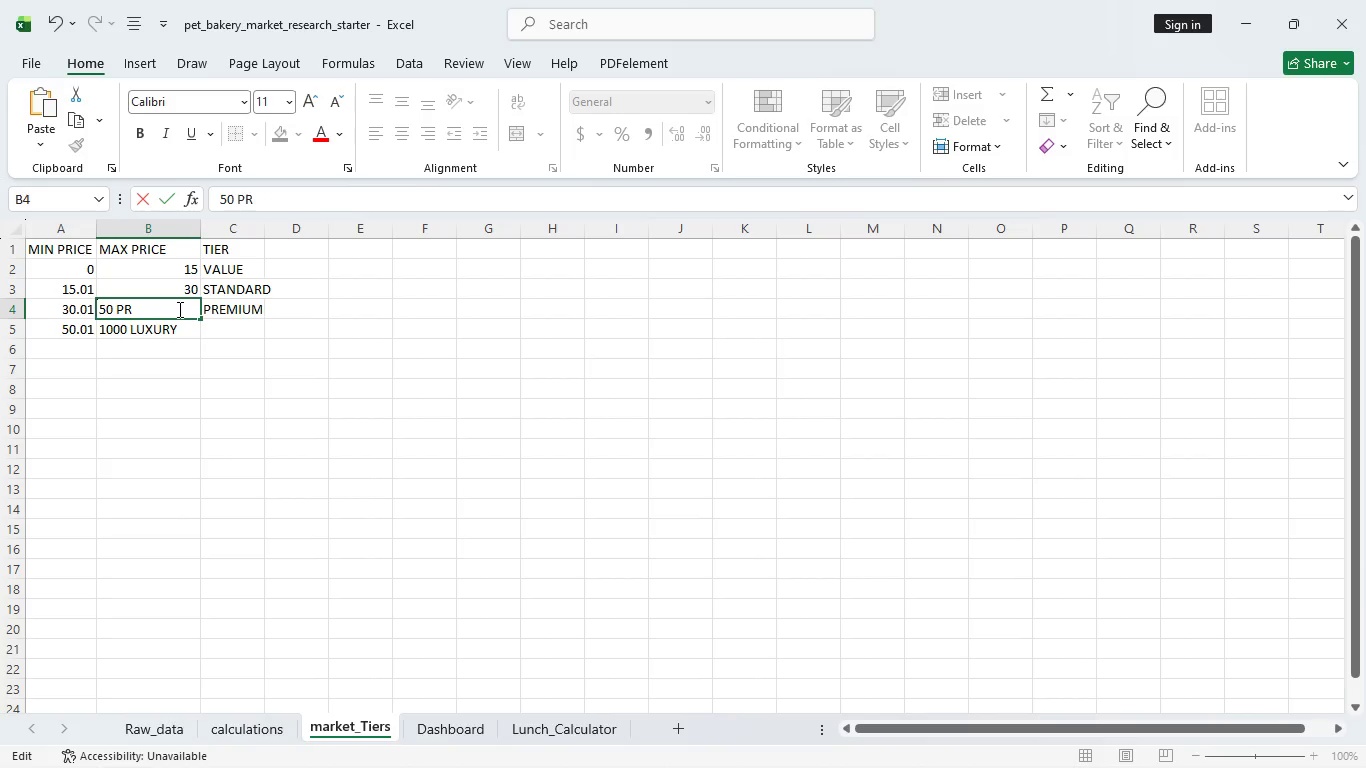 
key(Backspace)
 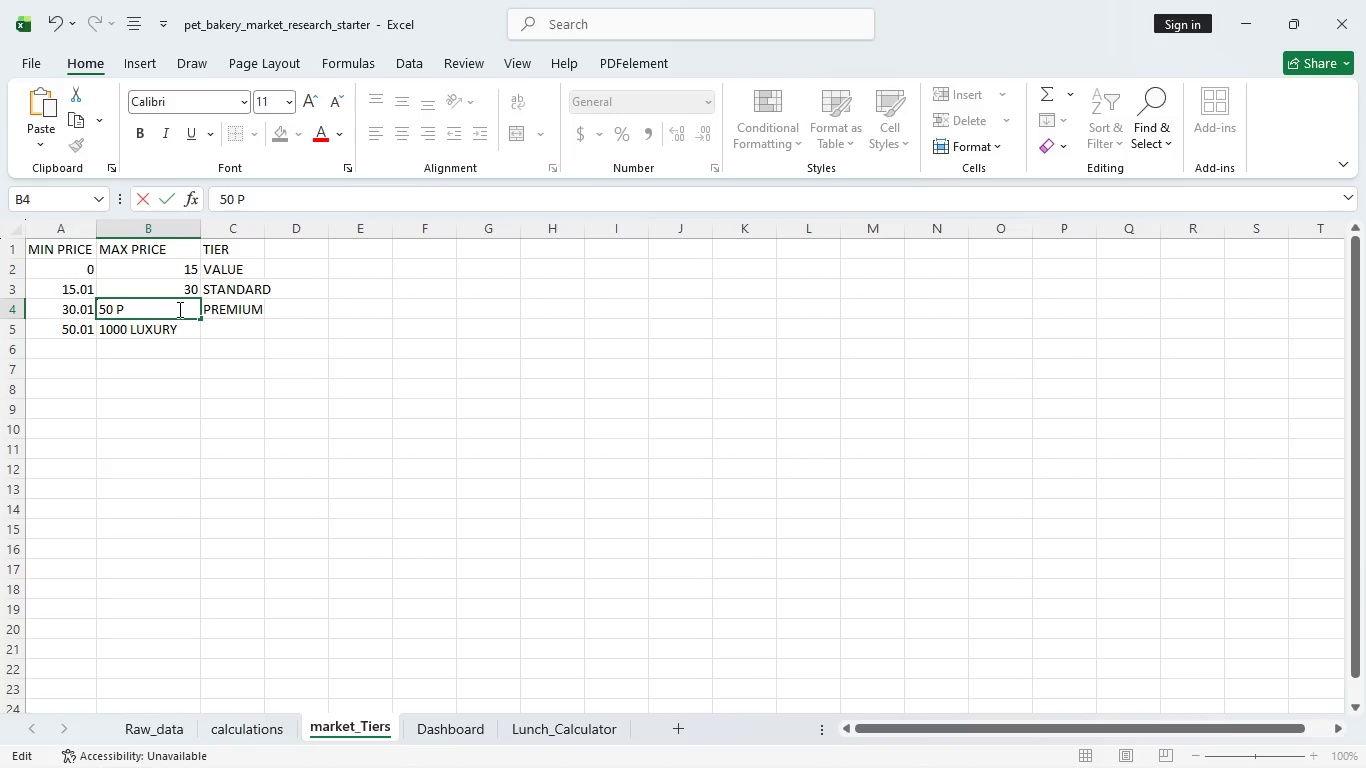 
key(Backspace)
 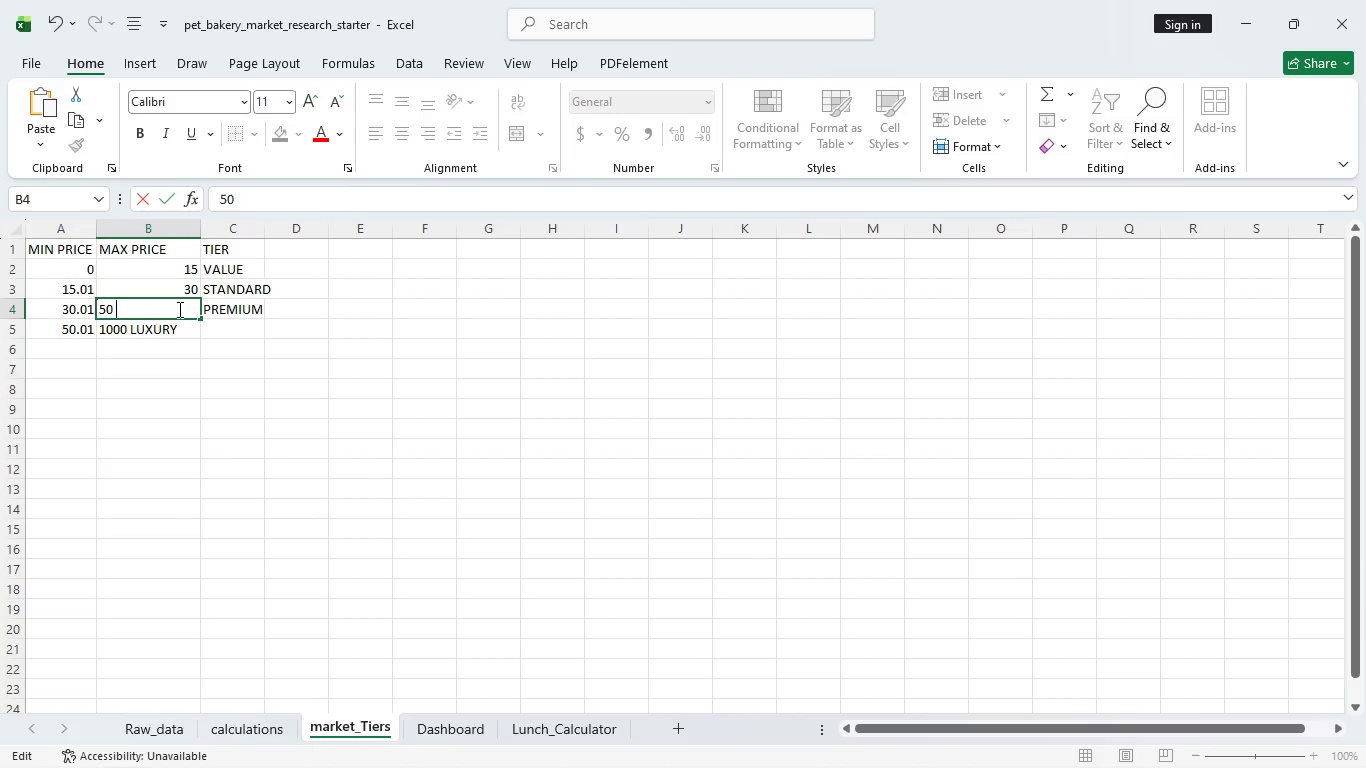 
key(Backspace)
 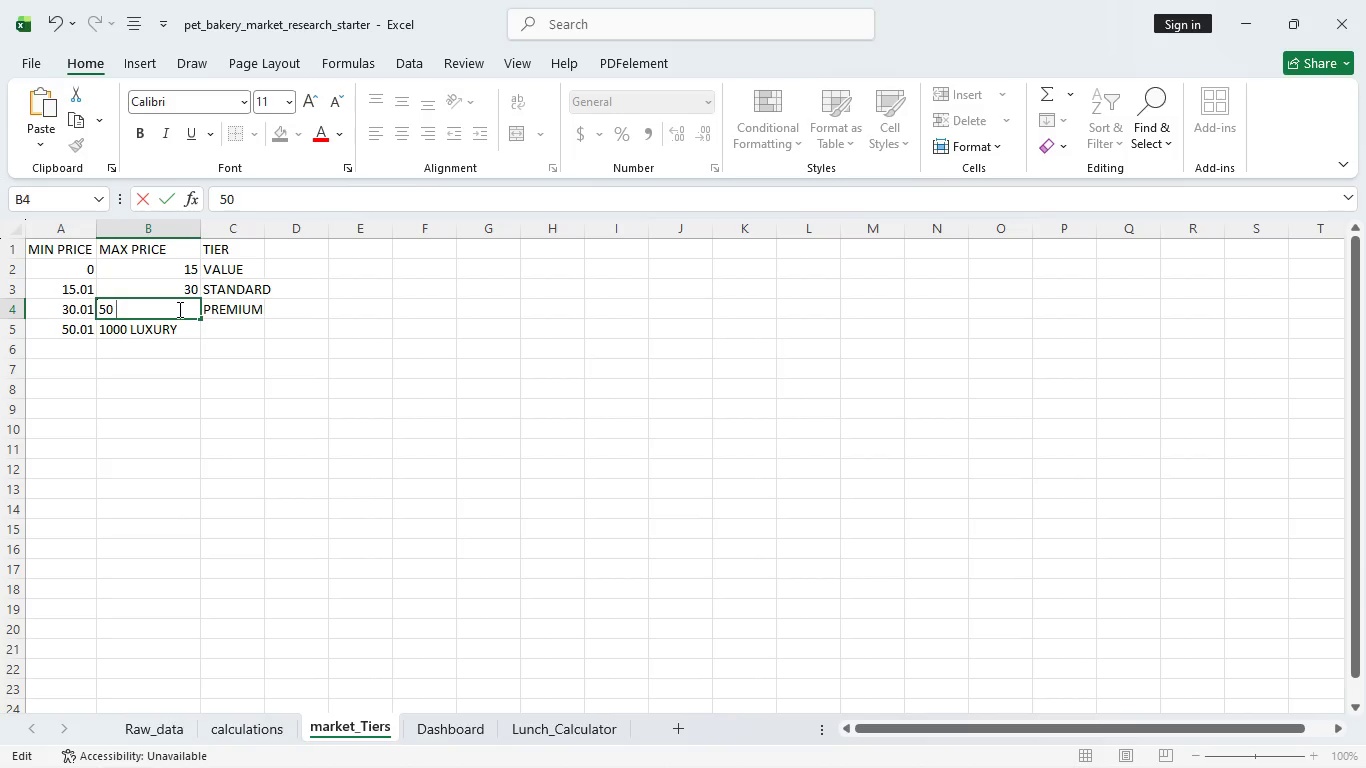 
key(Backspace)
 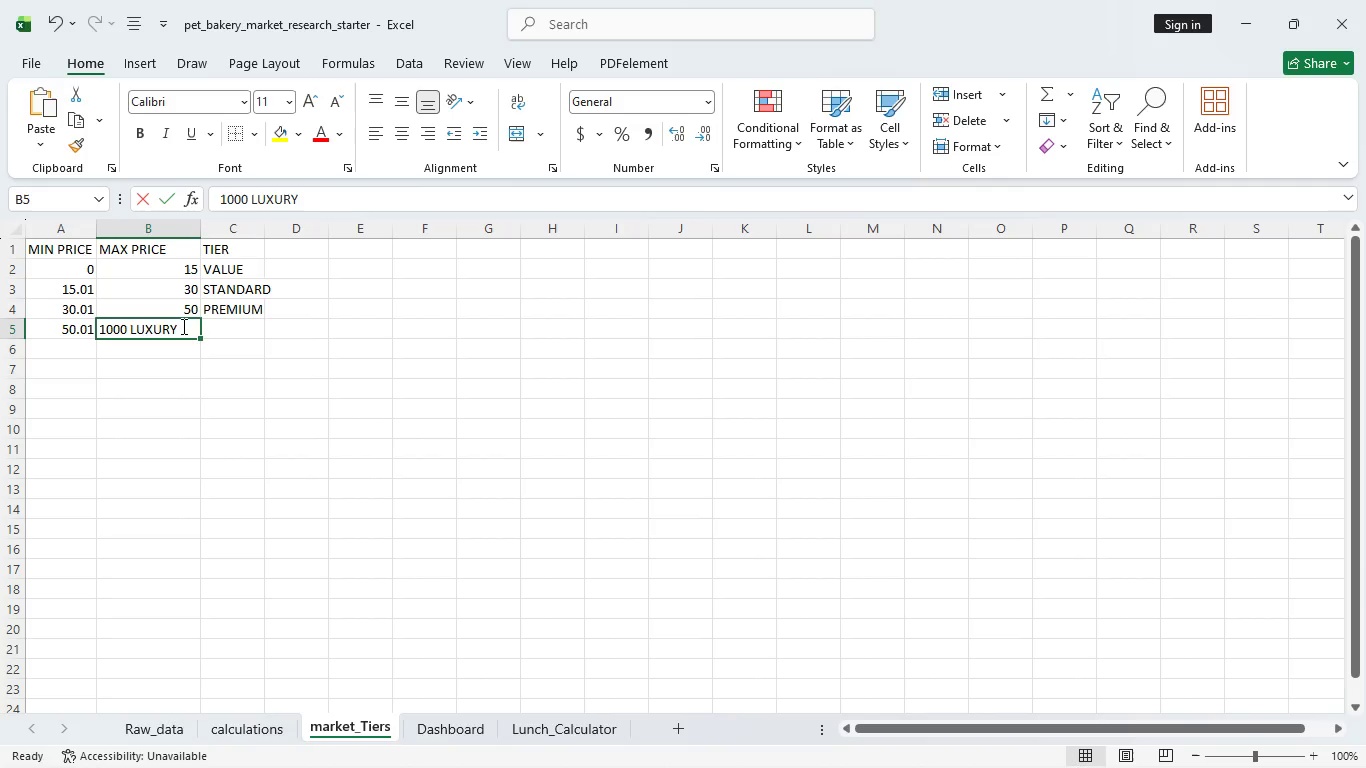 
double_click([182, 326])
 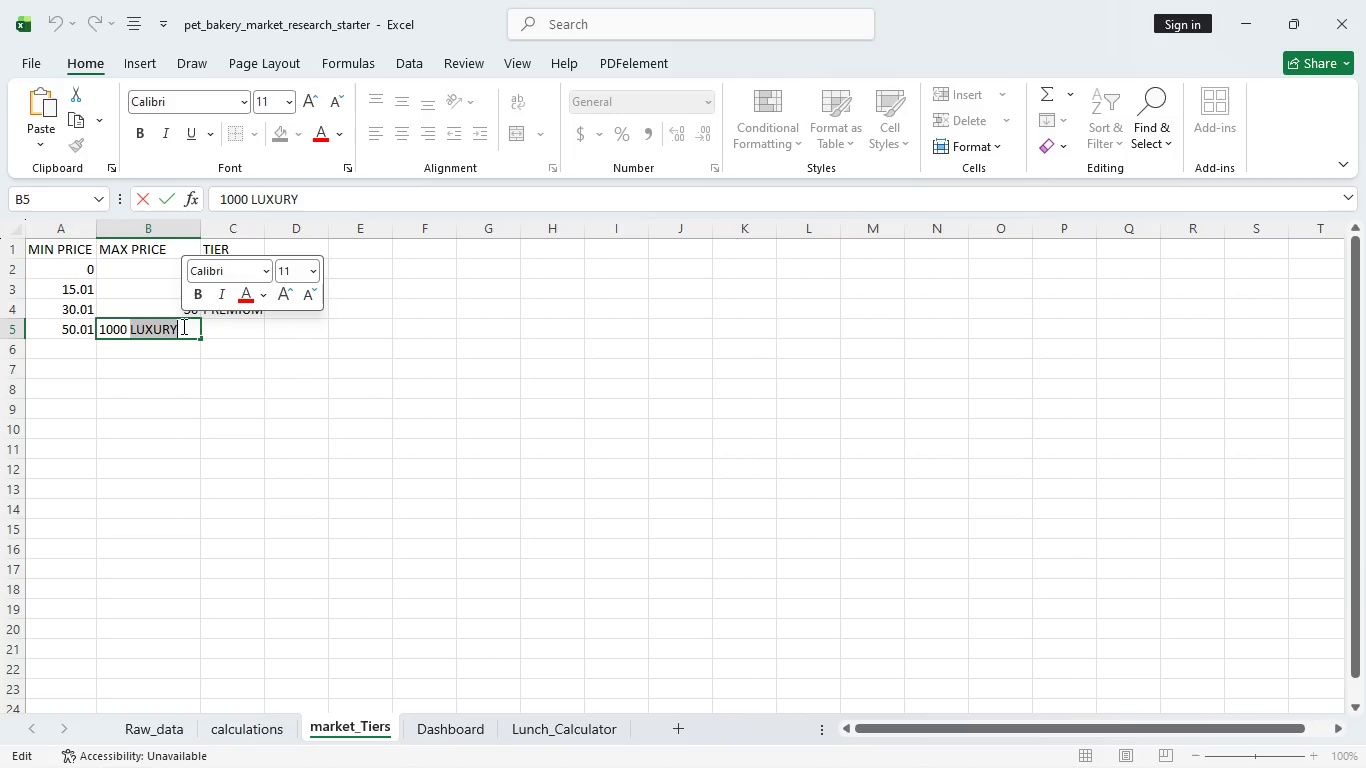 
double_click([182, 326])
 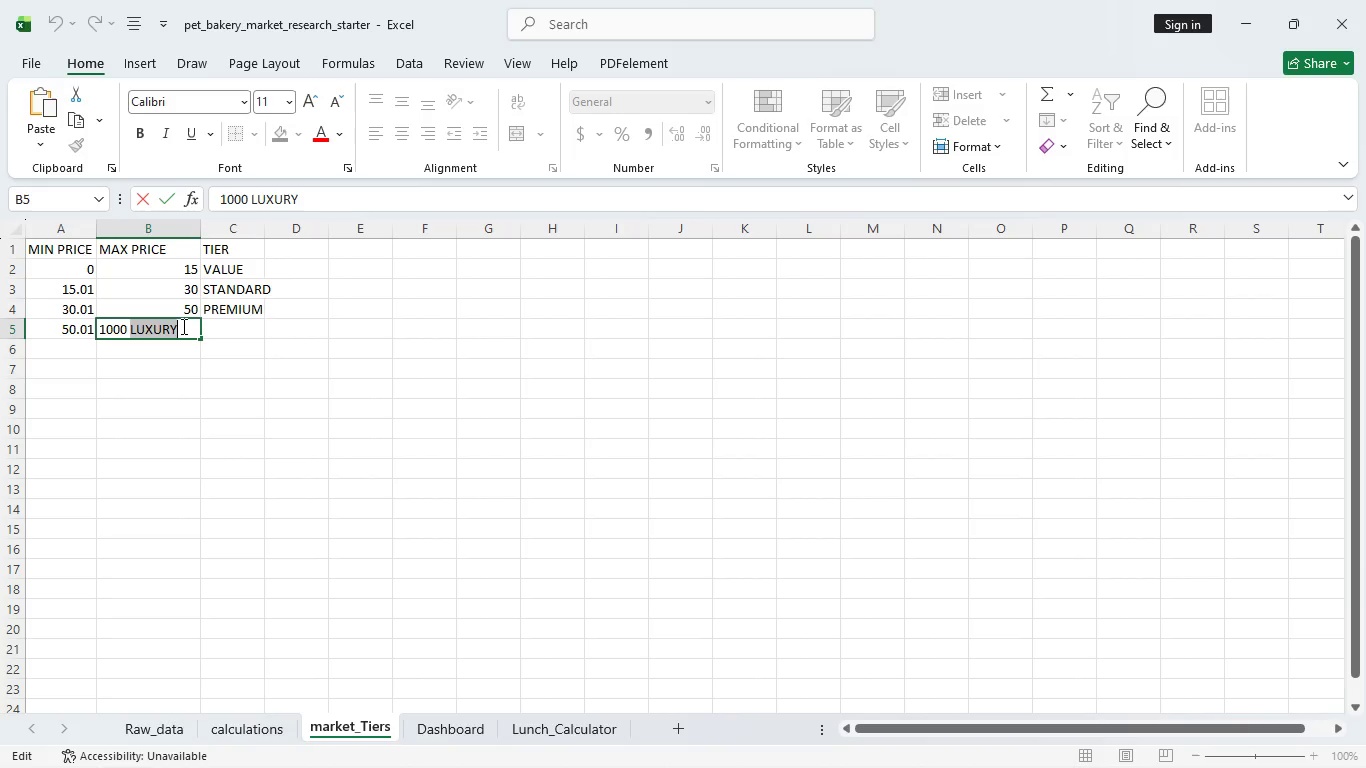 
key(Control+C)
 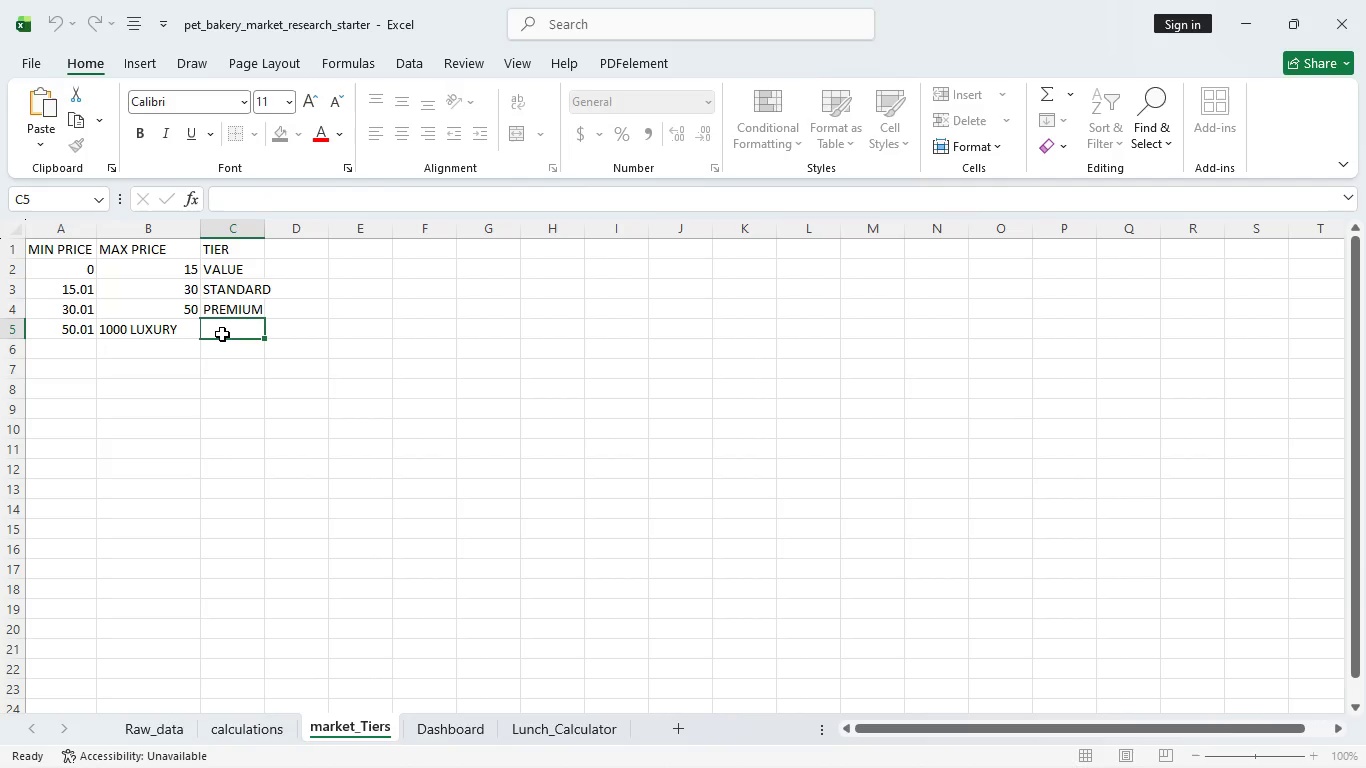 
left_click([222, 334])
 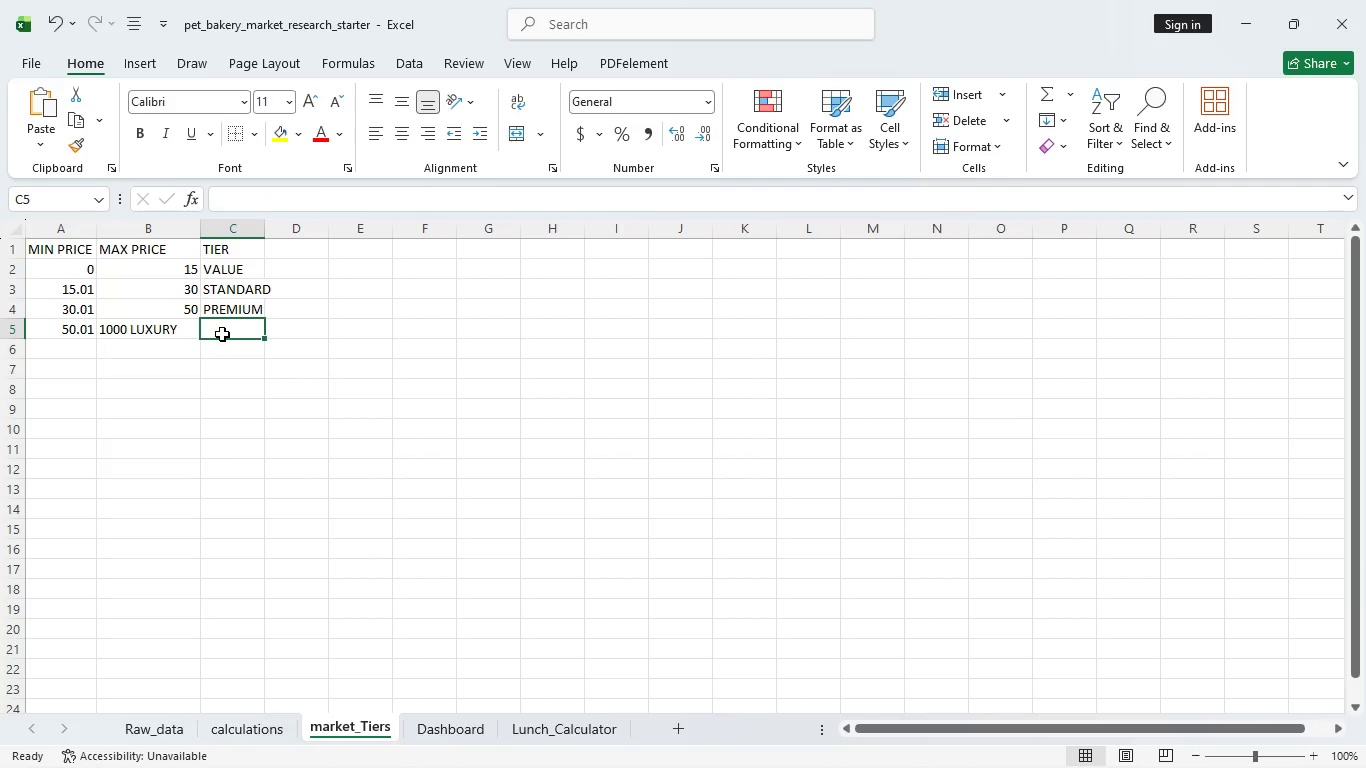 
key(Control+V)
 